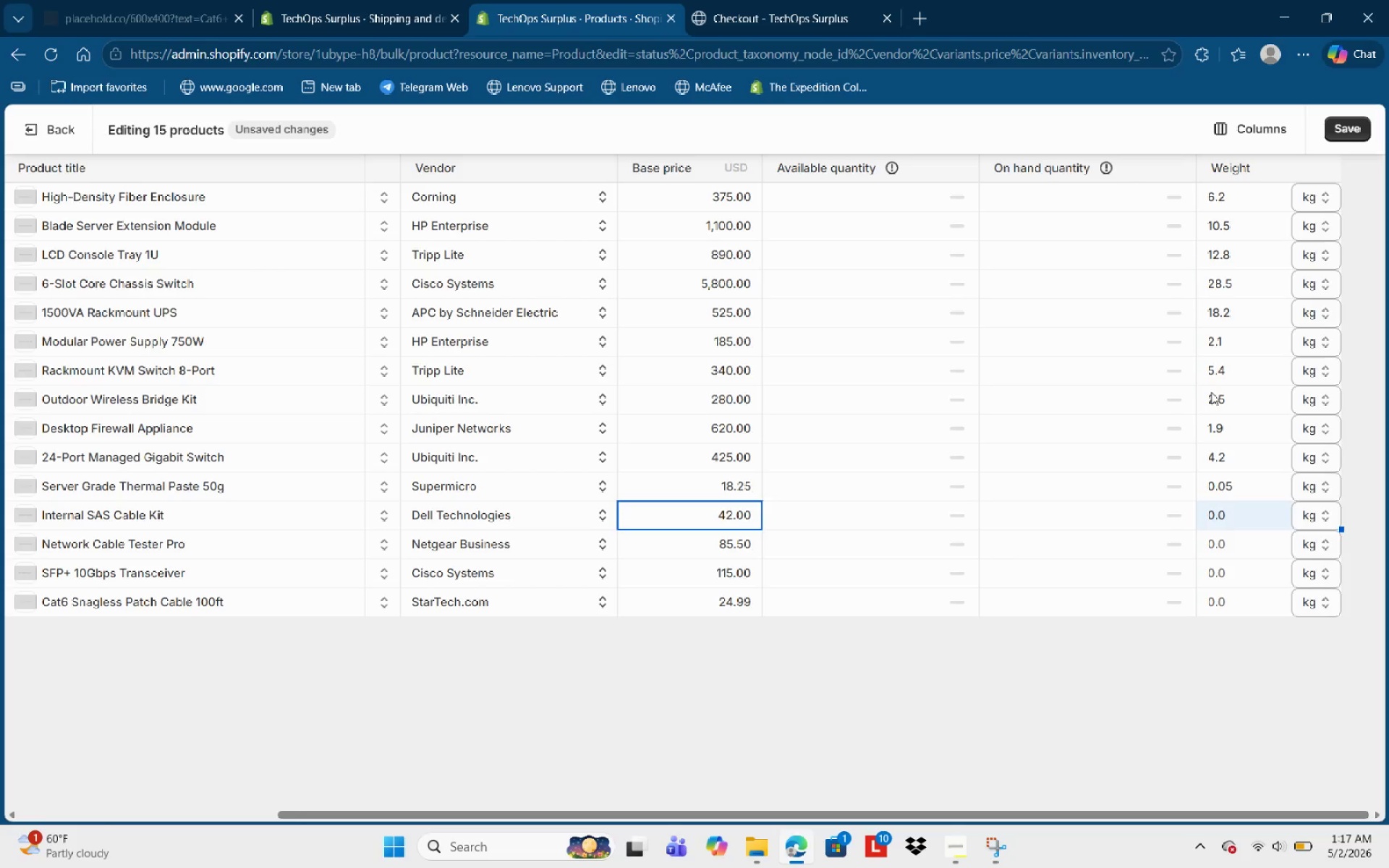 
key(ArrowRight)
 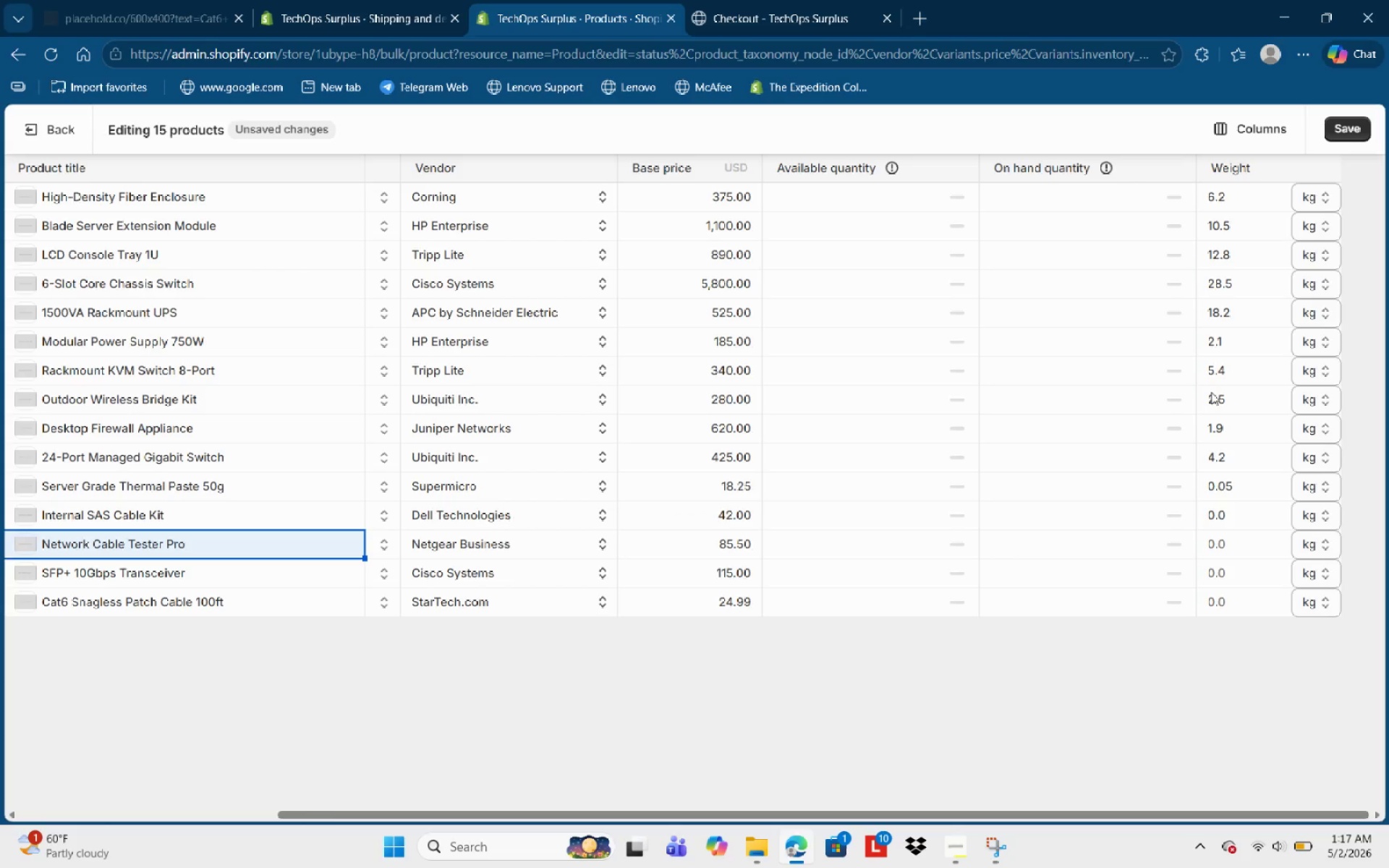 
key(ArrowLeft)
 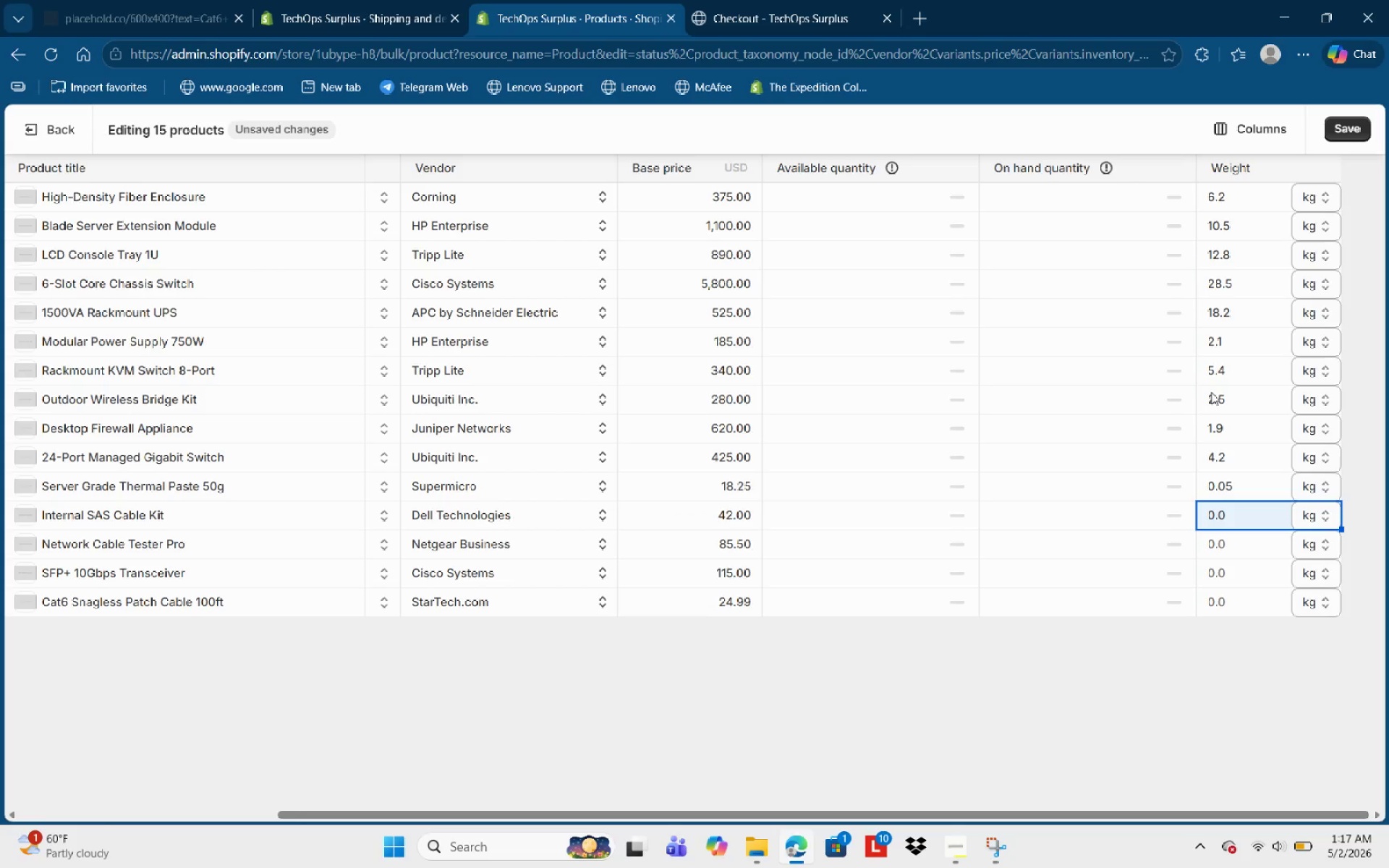 
key(Numpad0)
 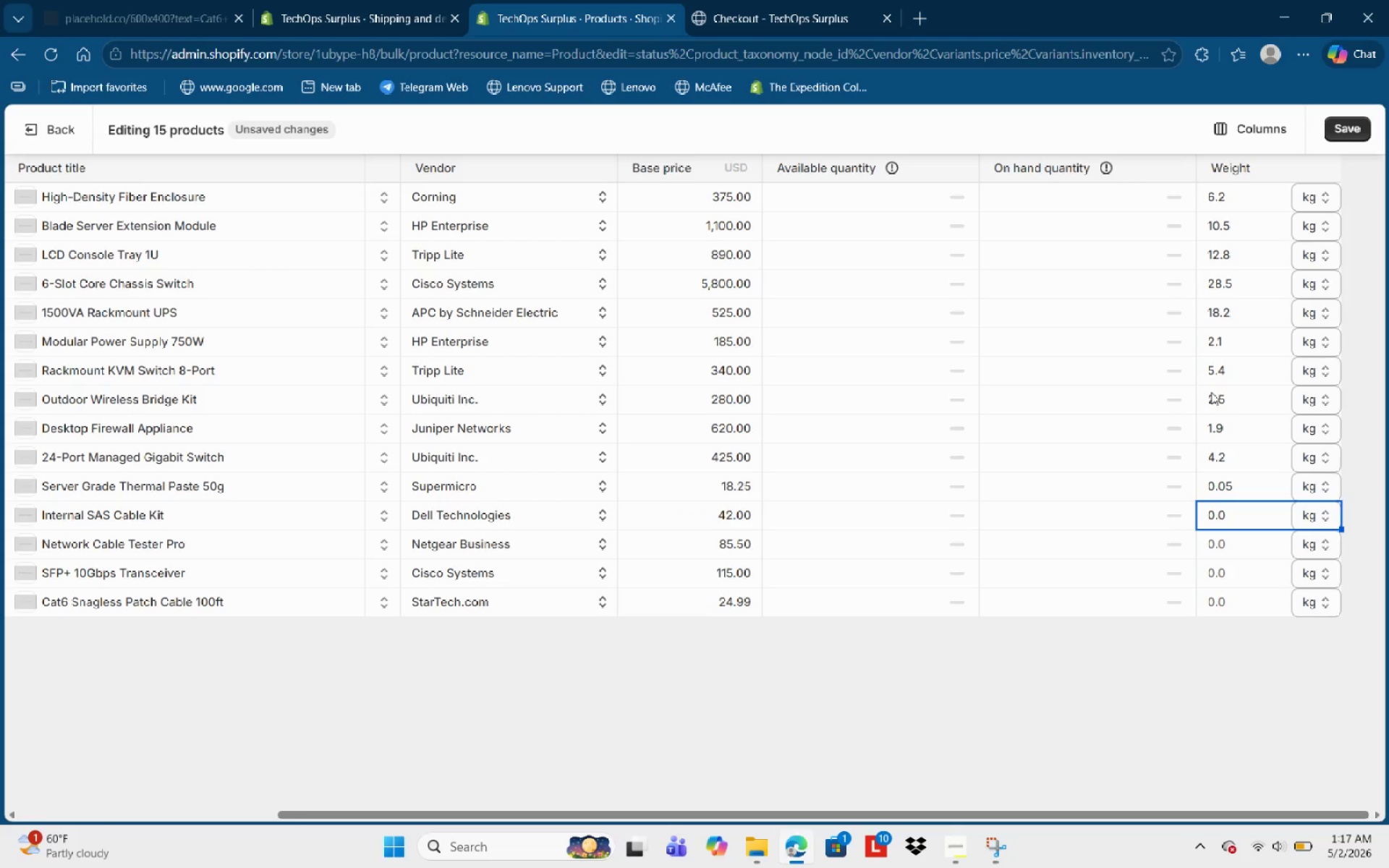 
key(Backspace)
 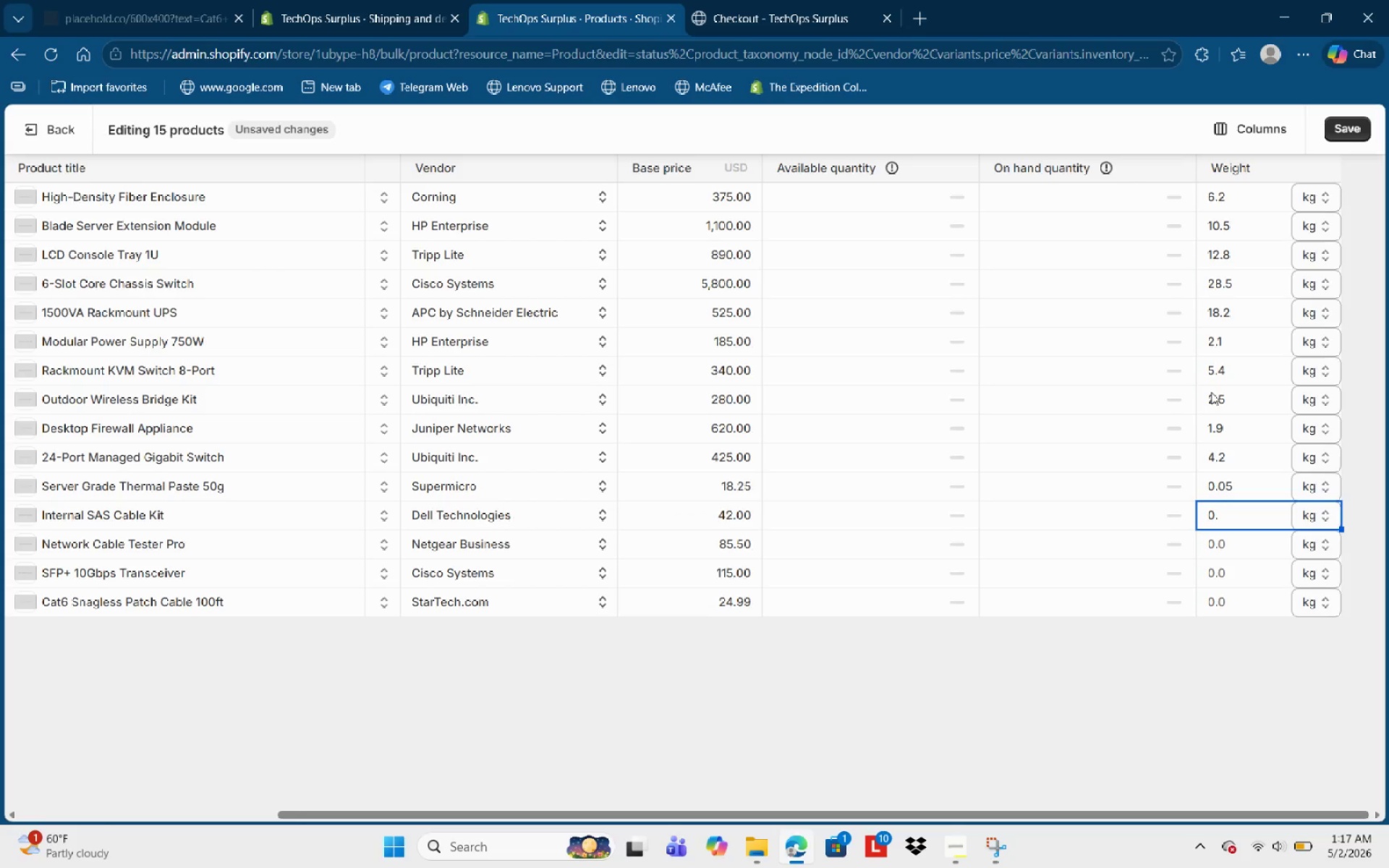 
key(Numpad3)
 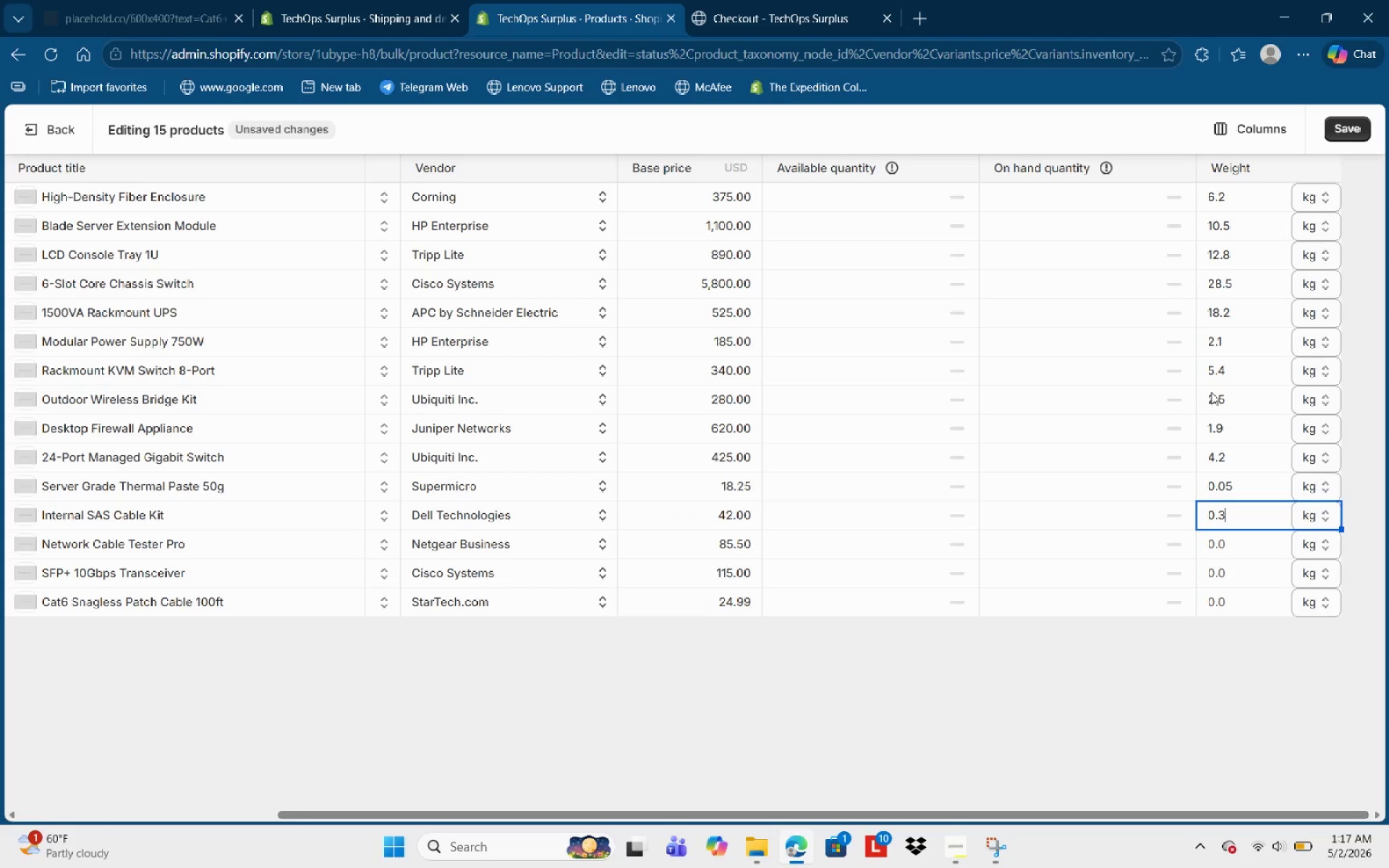 
key(NumpadEnter)
 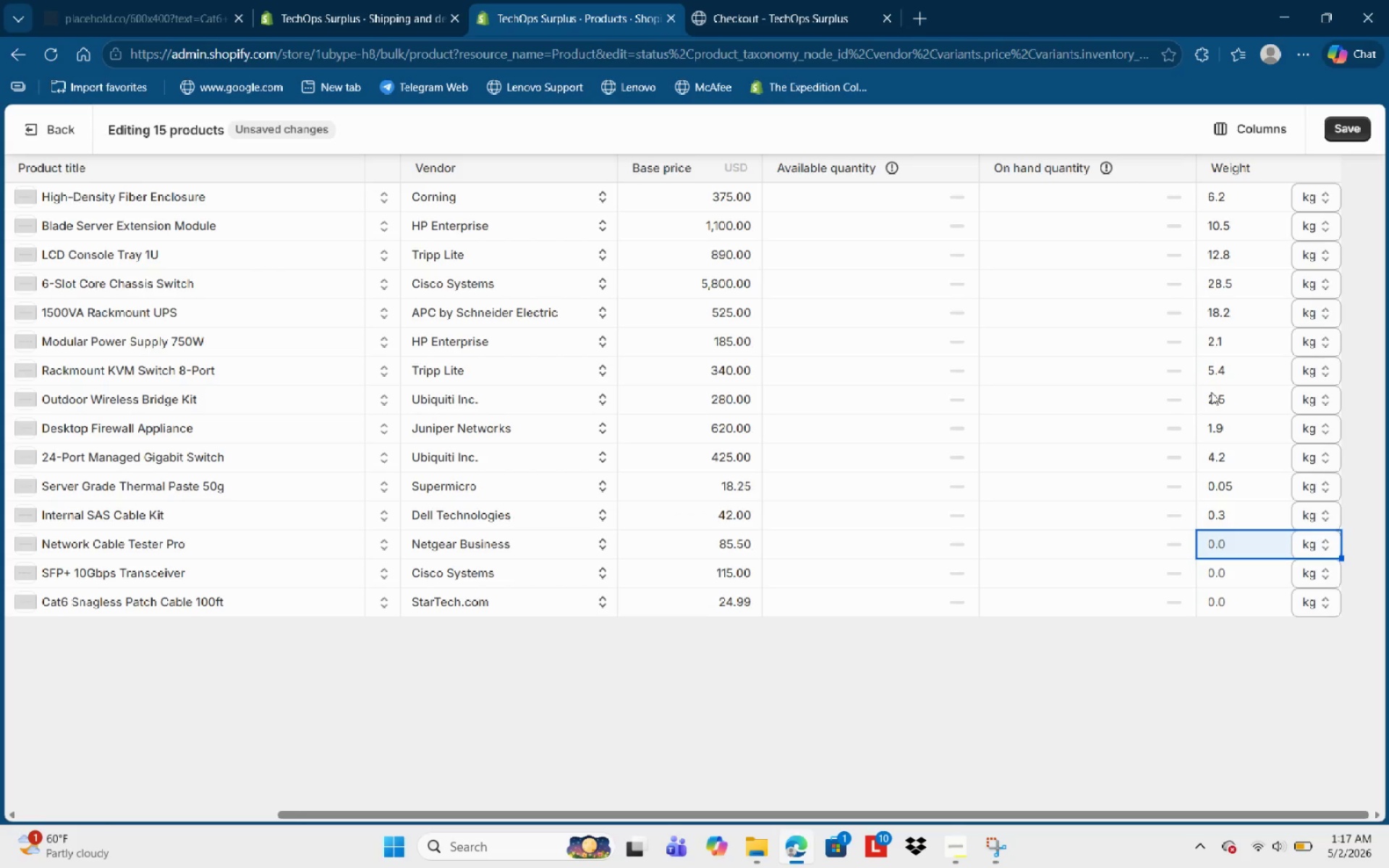 
wait(7.88)
 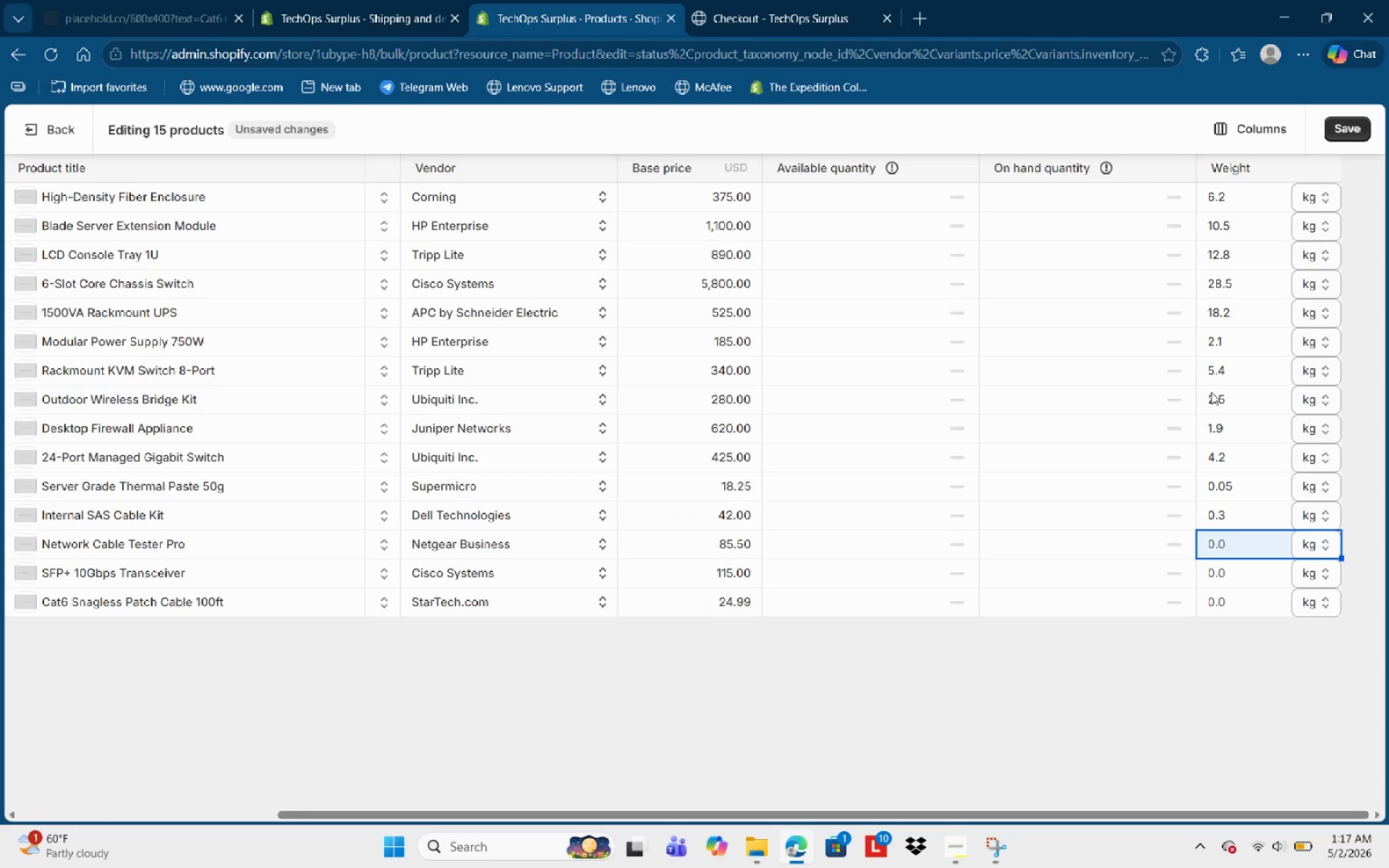 
key(ArrowLeft)
 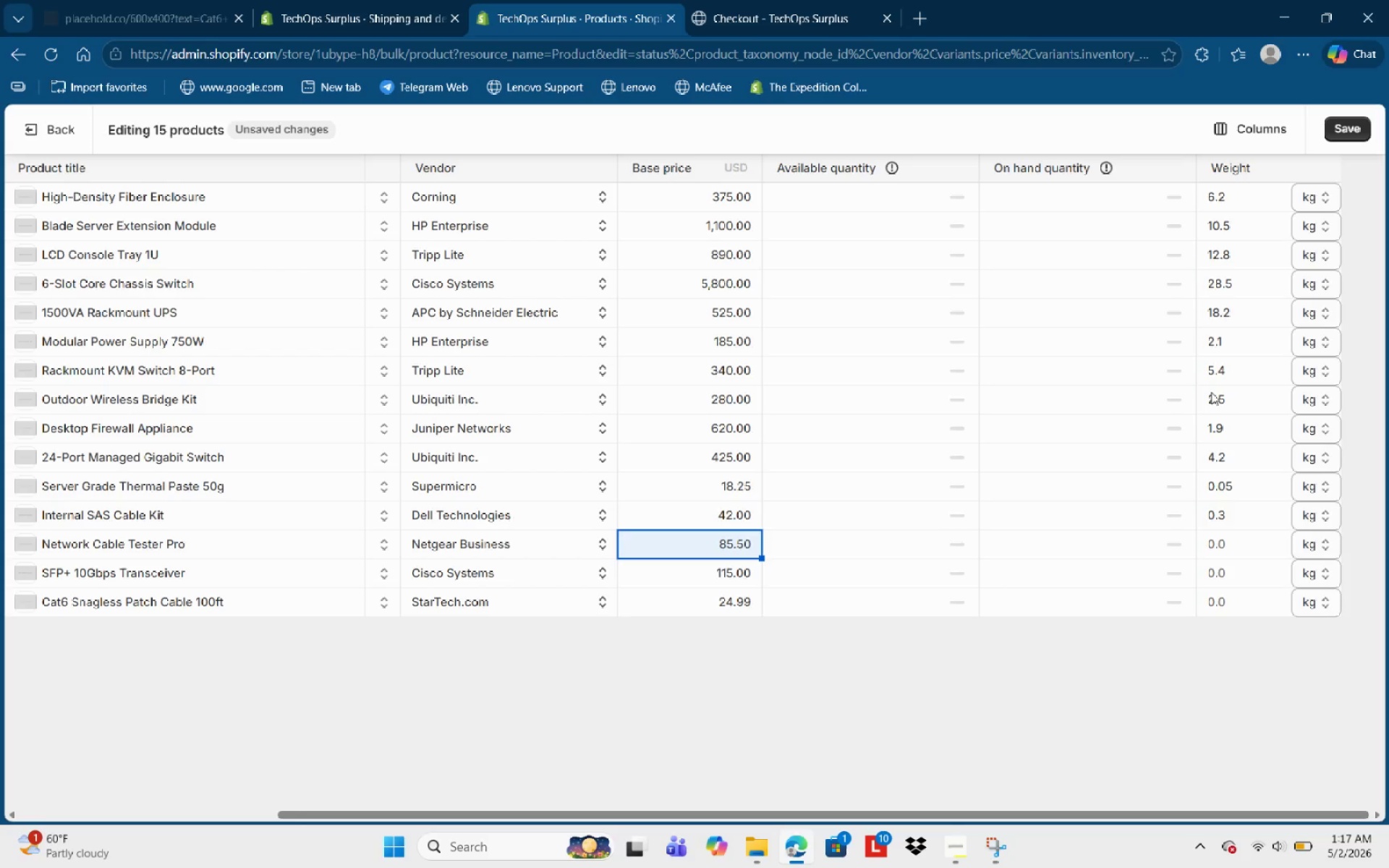 
key(ArrowLeft)
 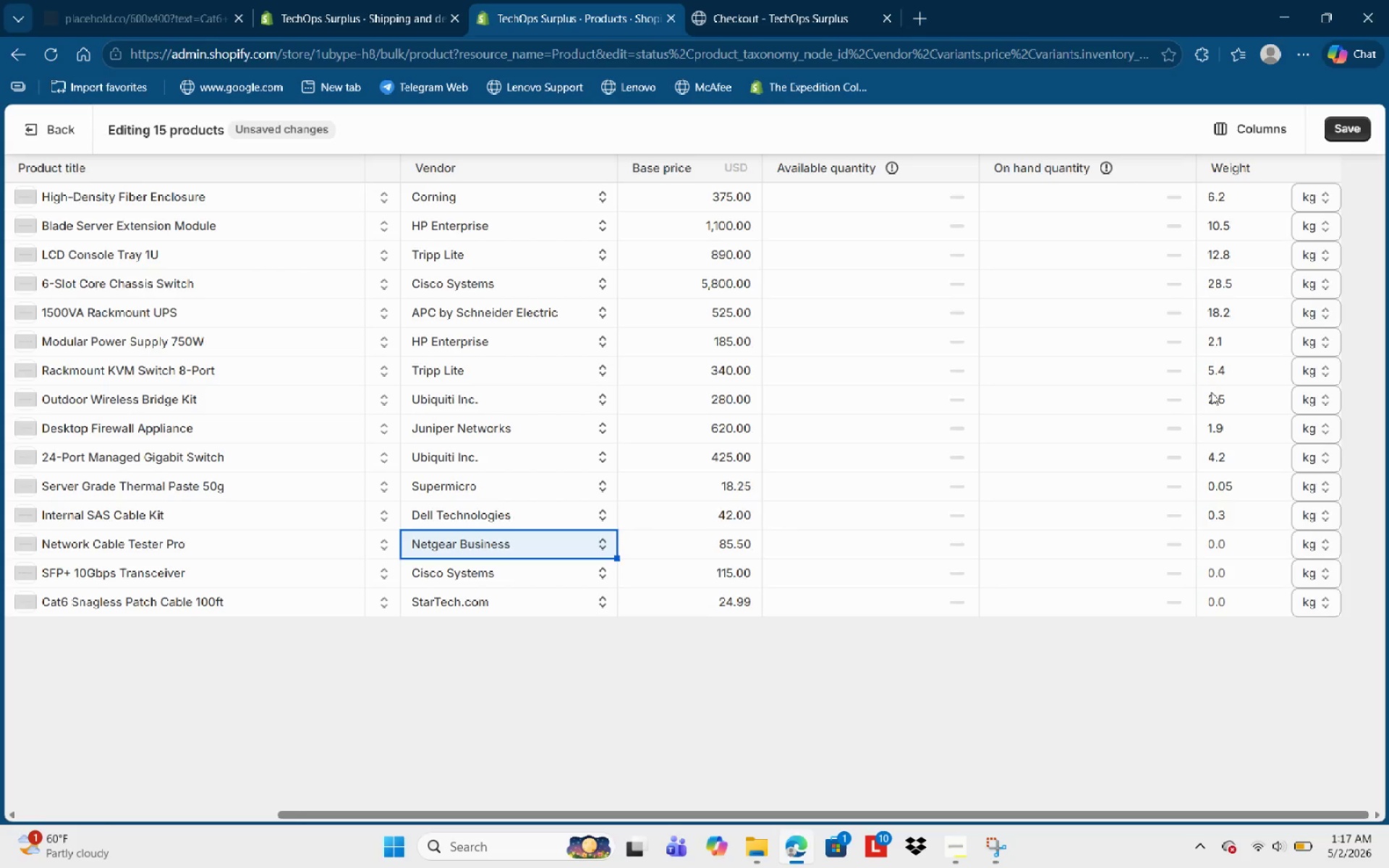 
key(ArrowLeft)
 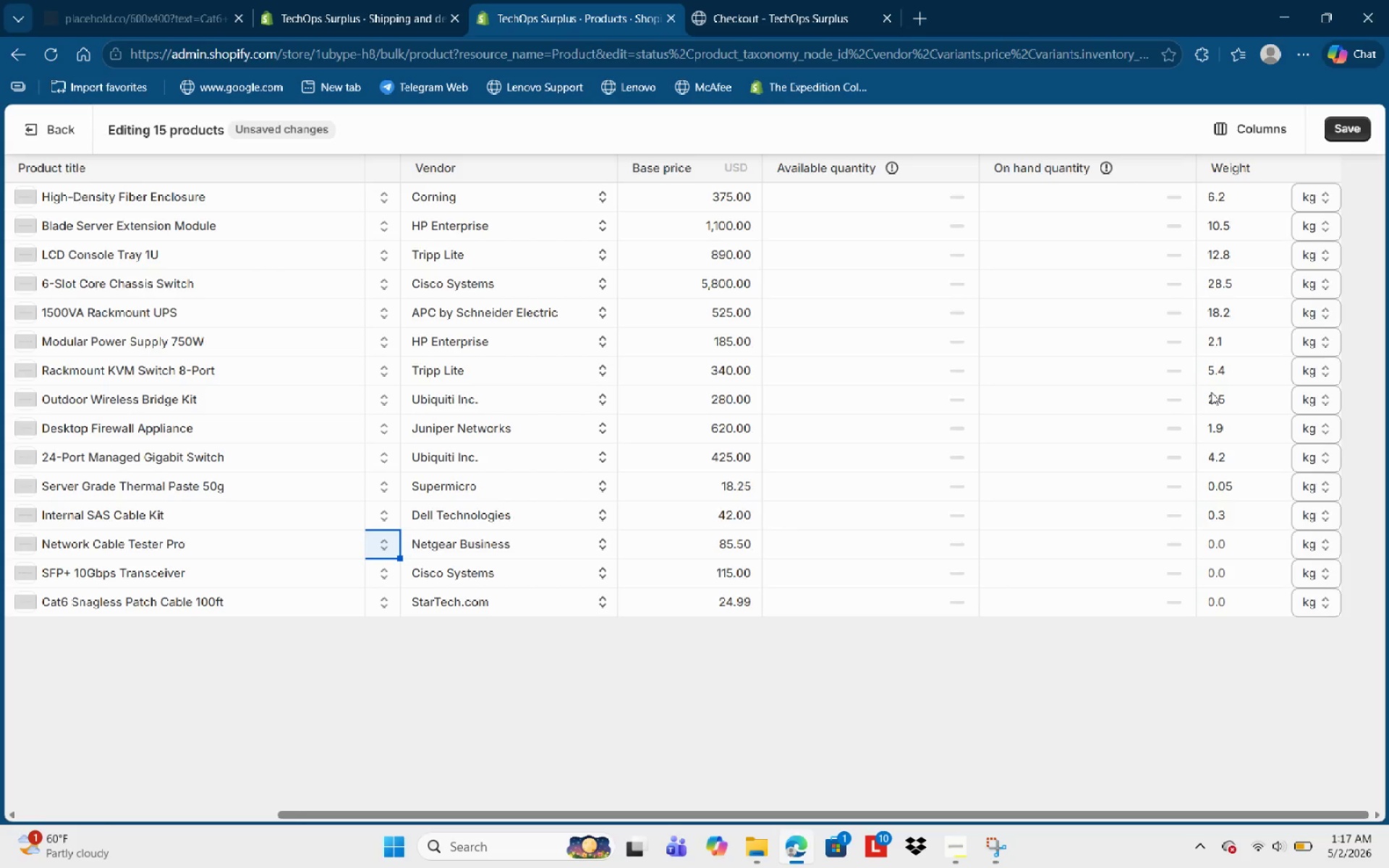 
key(ArrowLeft)
 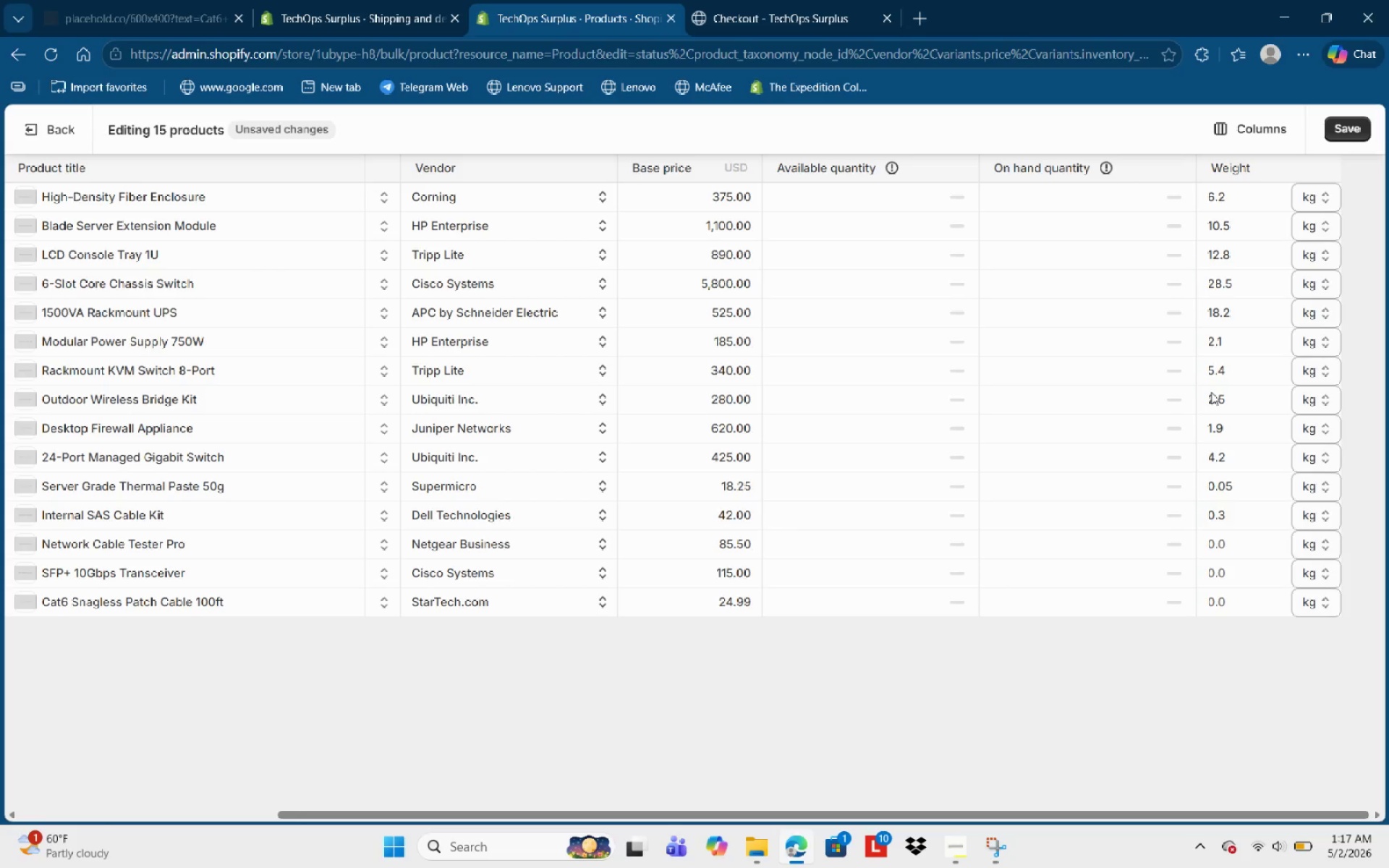 
key(ArrowLeft)
 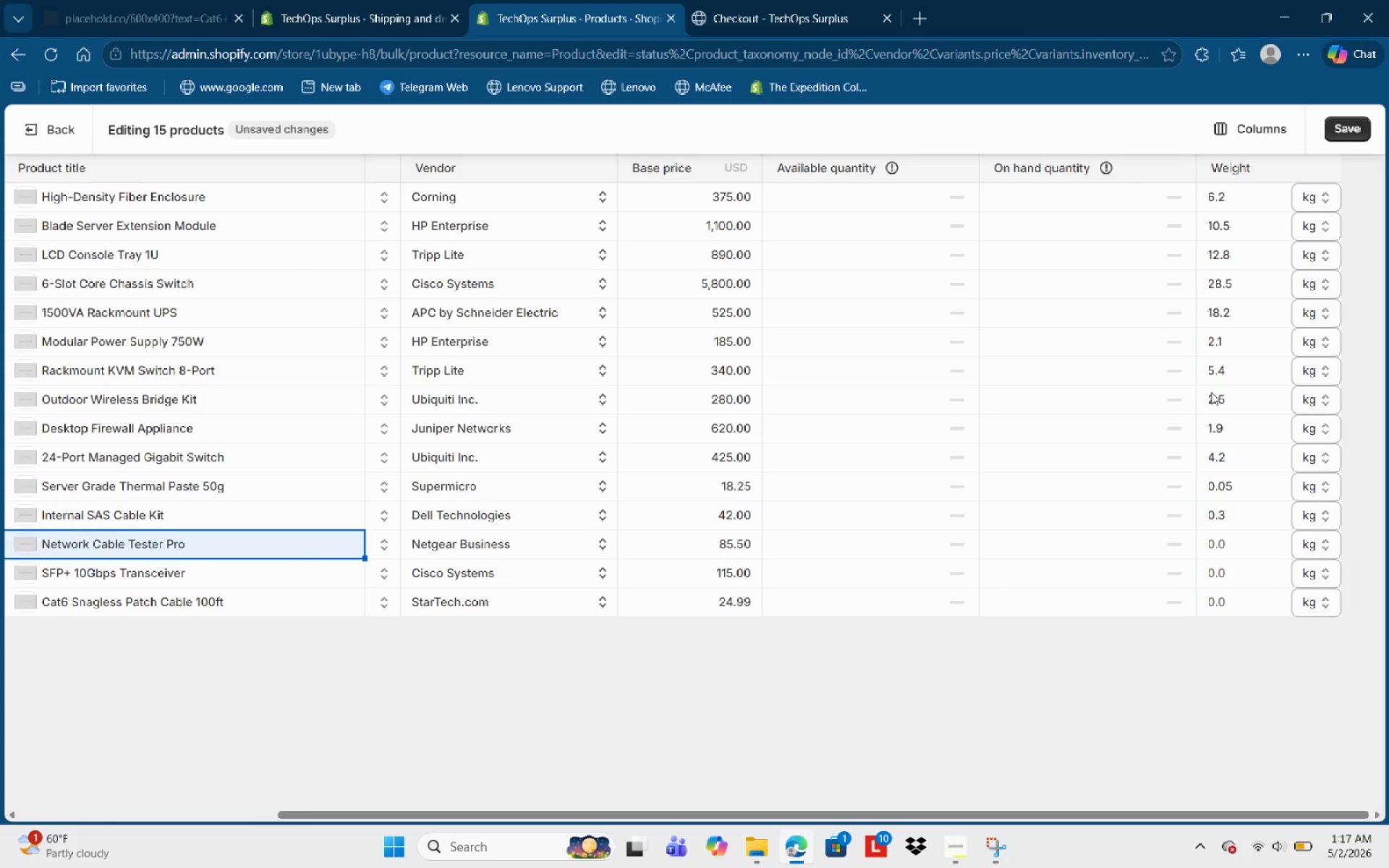 
wait(11.58)
 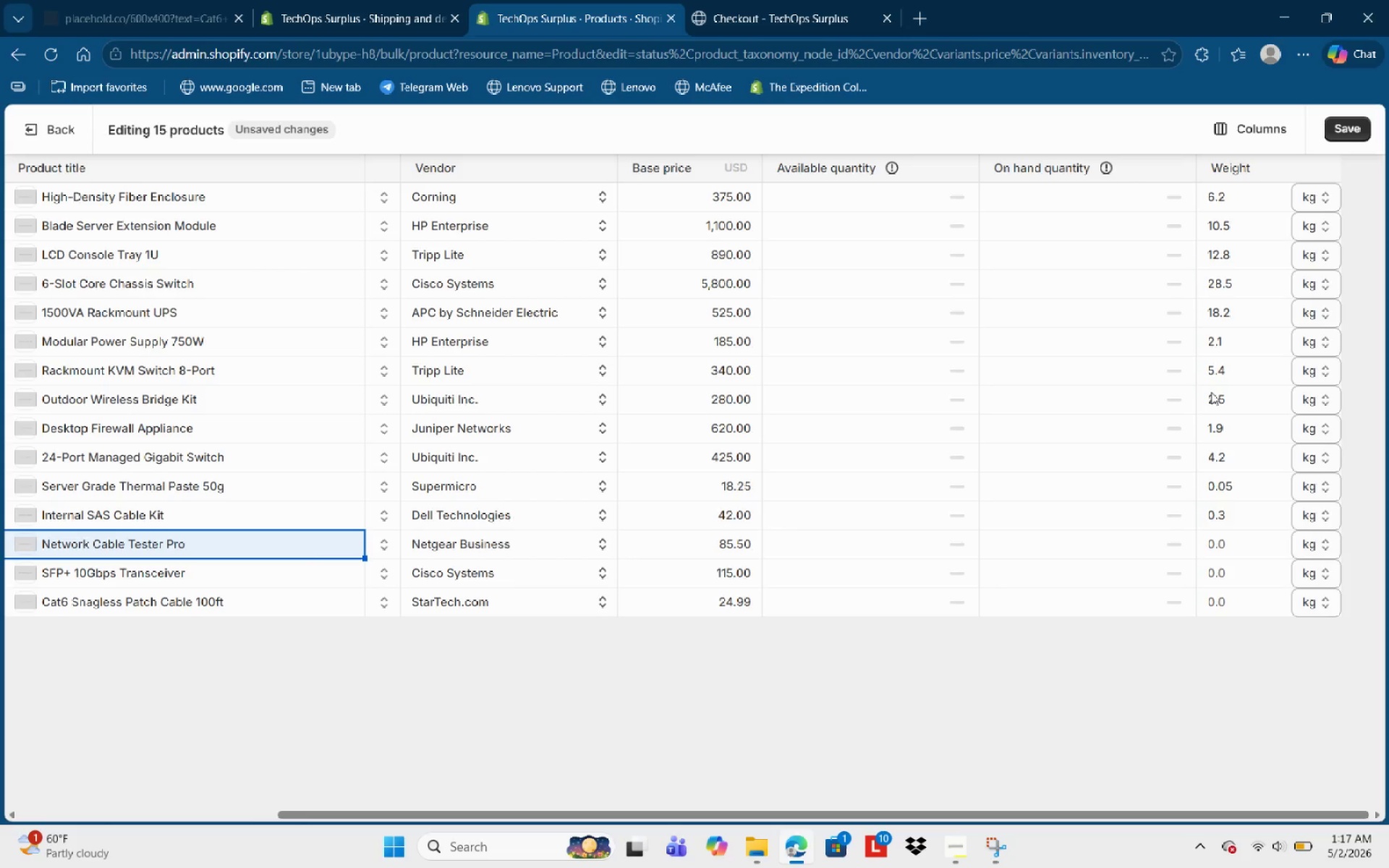 
key(ArrowRight)
 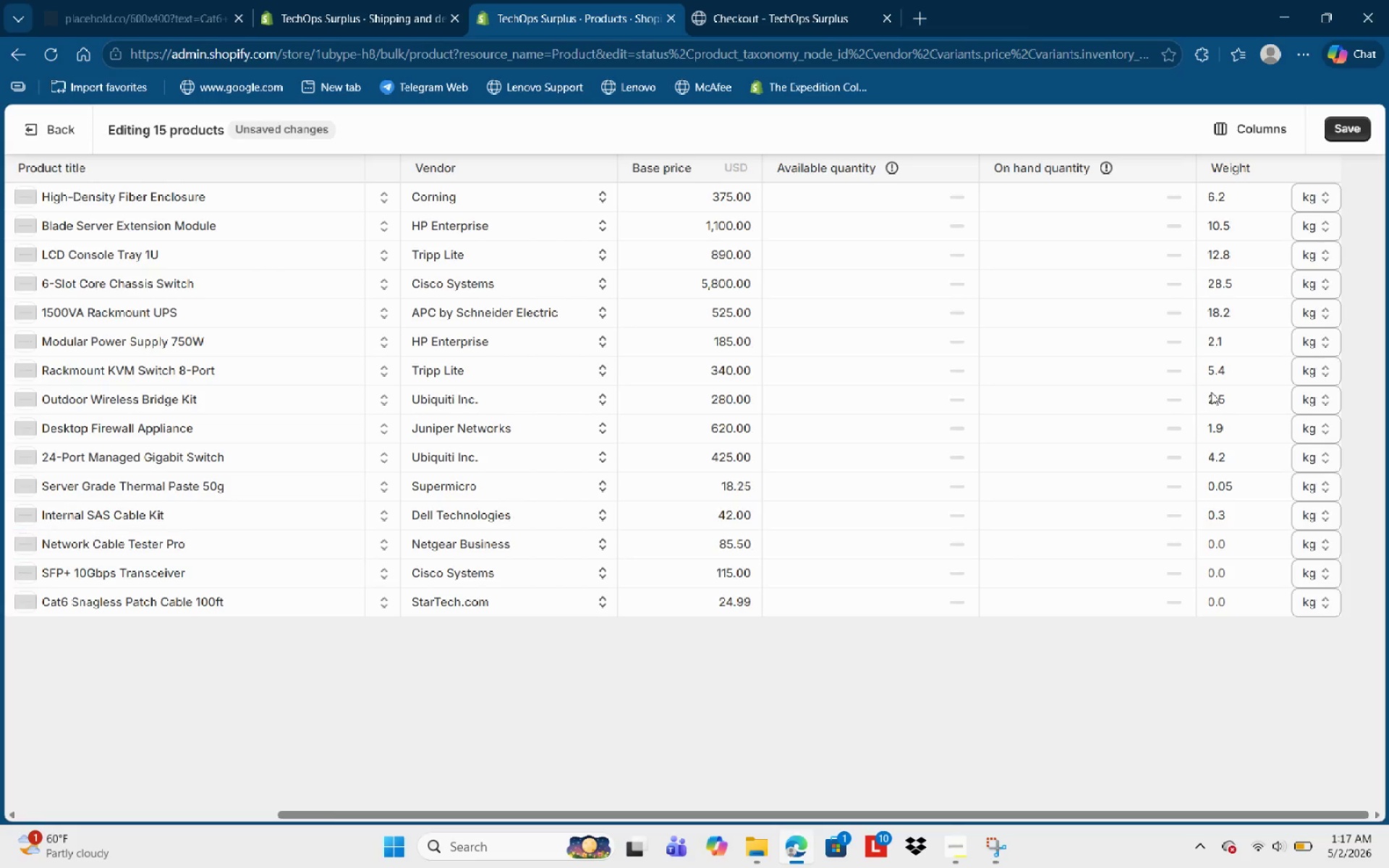 
key(ArrowRight)
 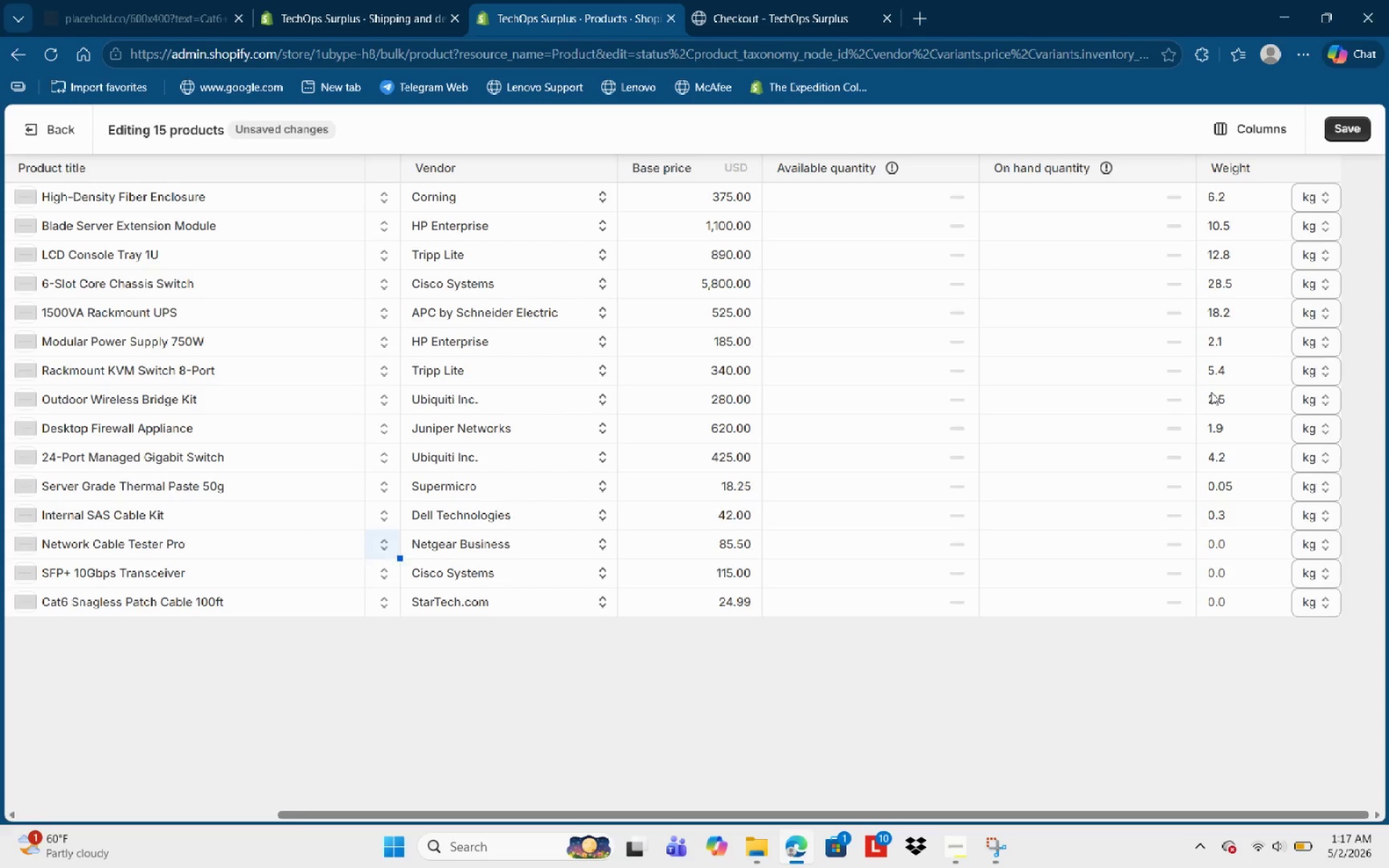 
key(ArrowRight)
 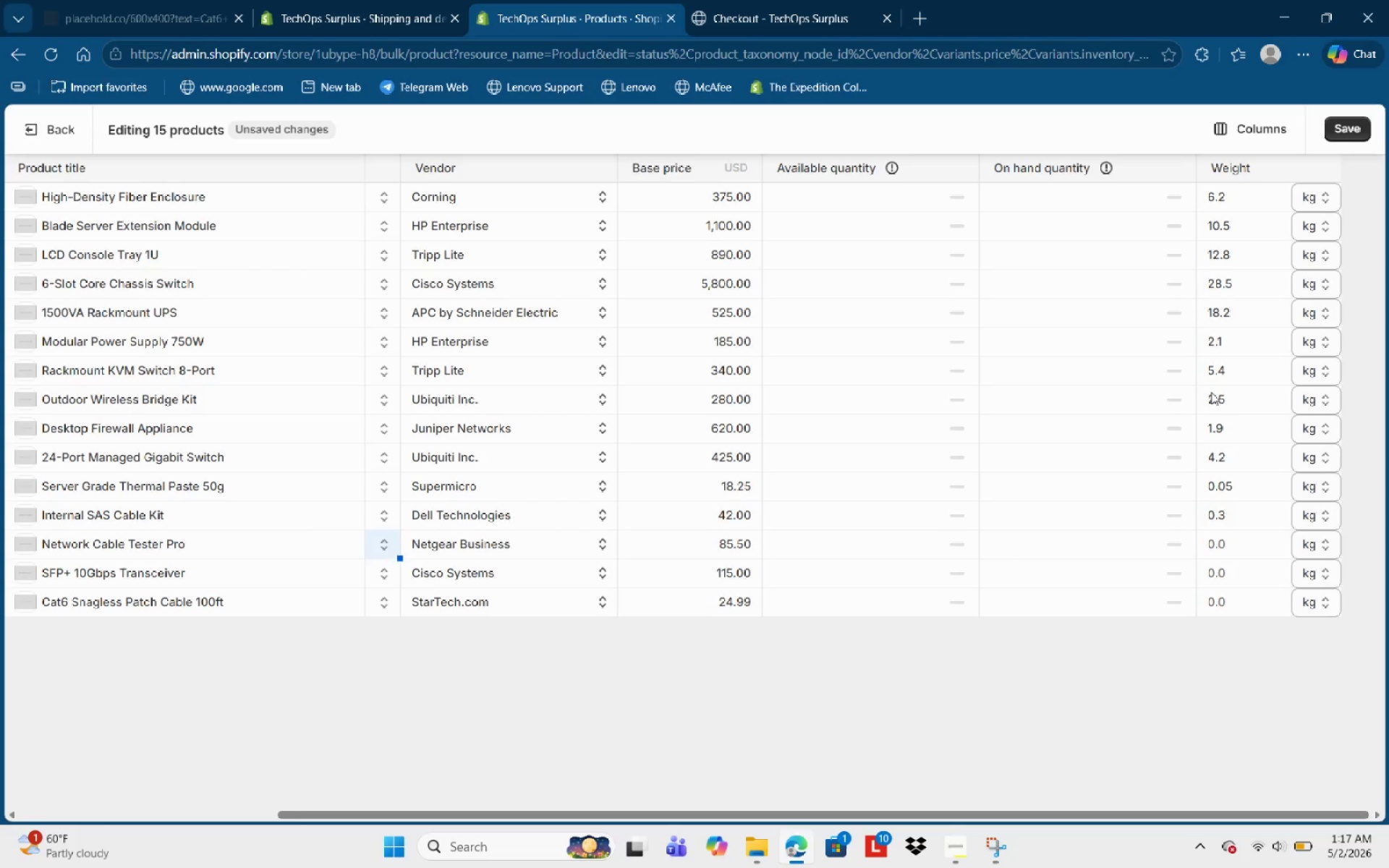 
key(ArrowRight)
 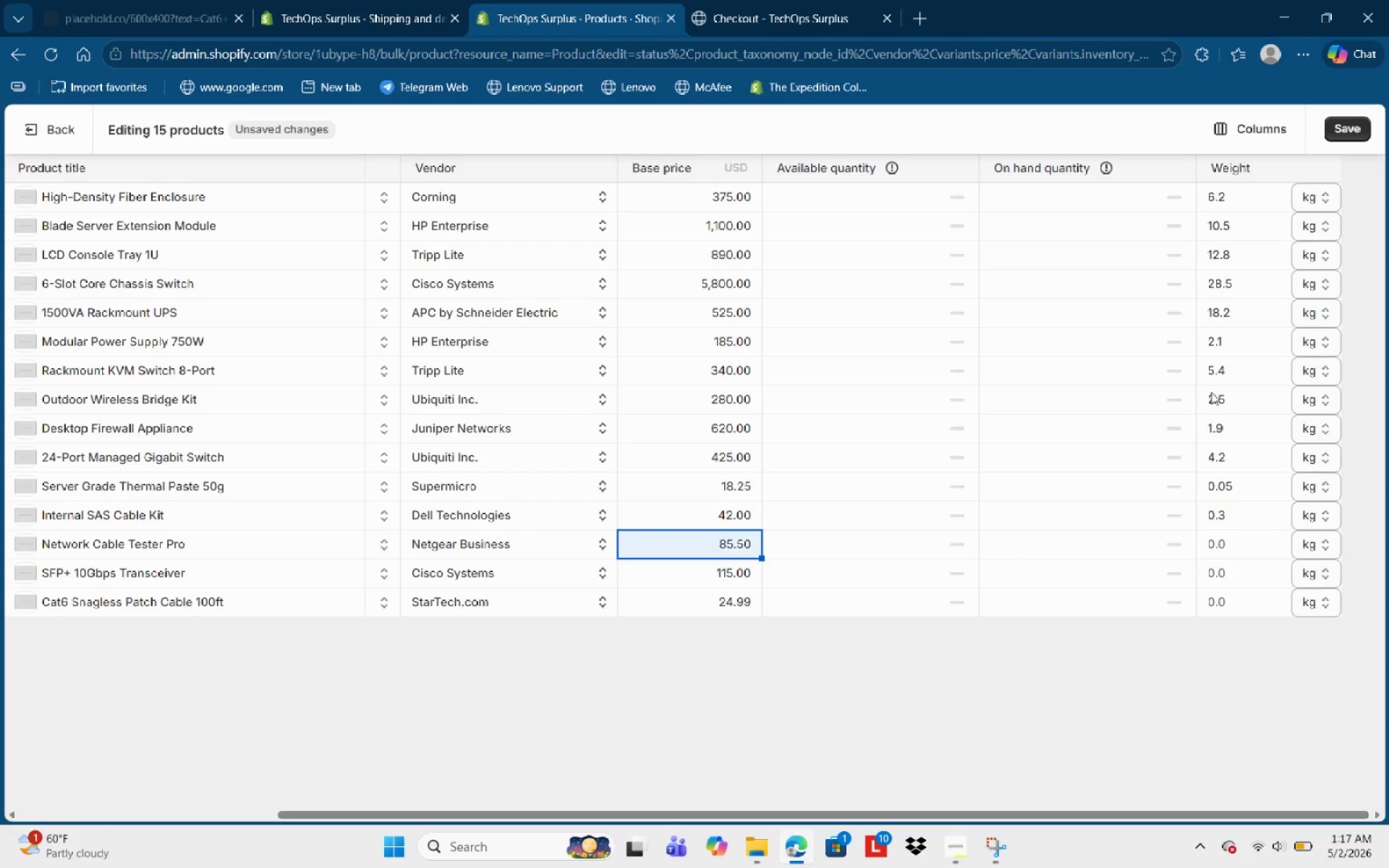 
key(ArrowRight)
 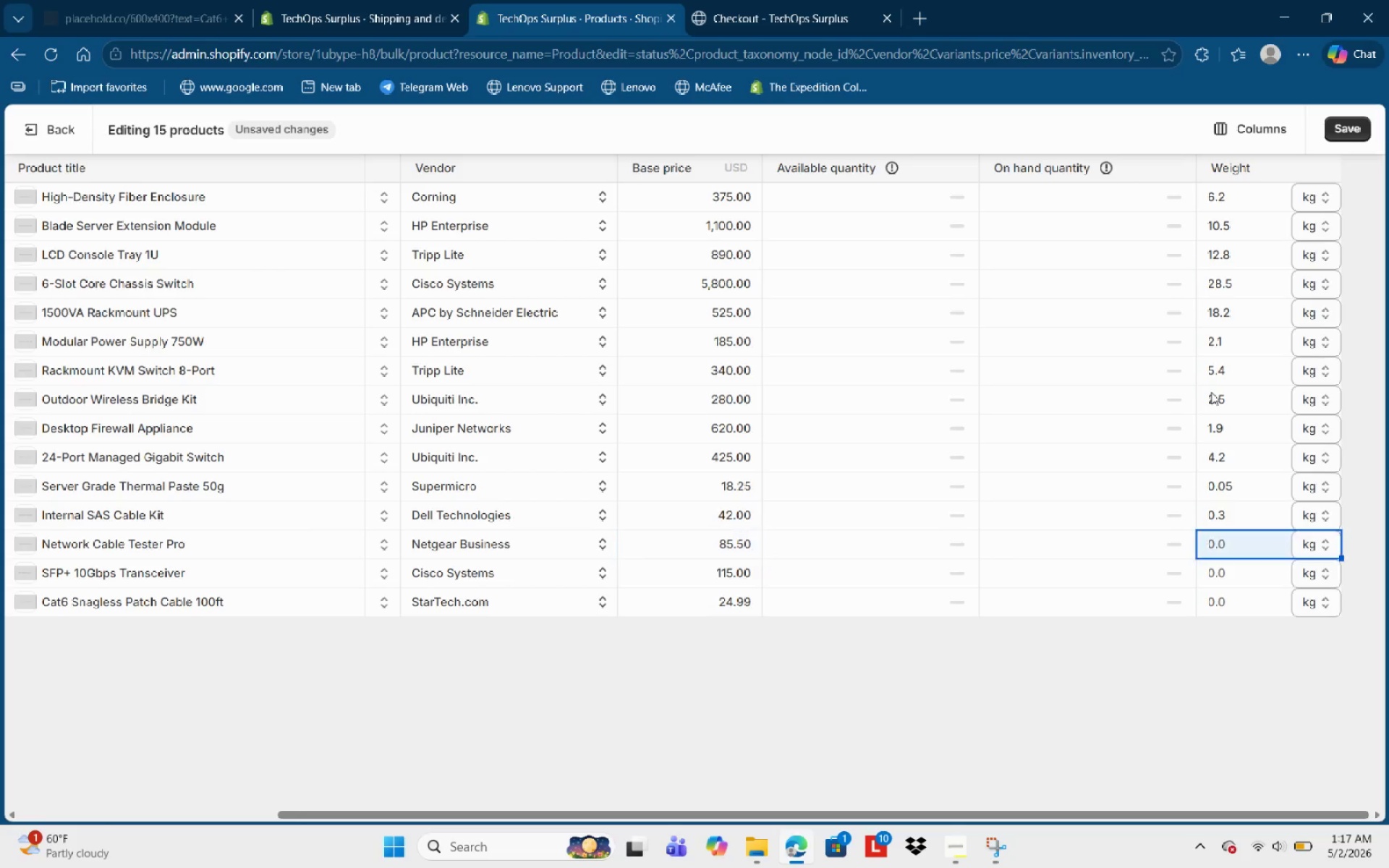 
key(ArrowRight)
 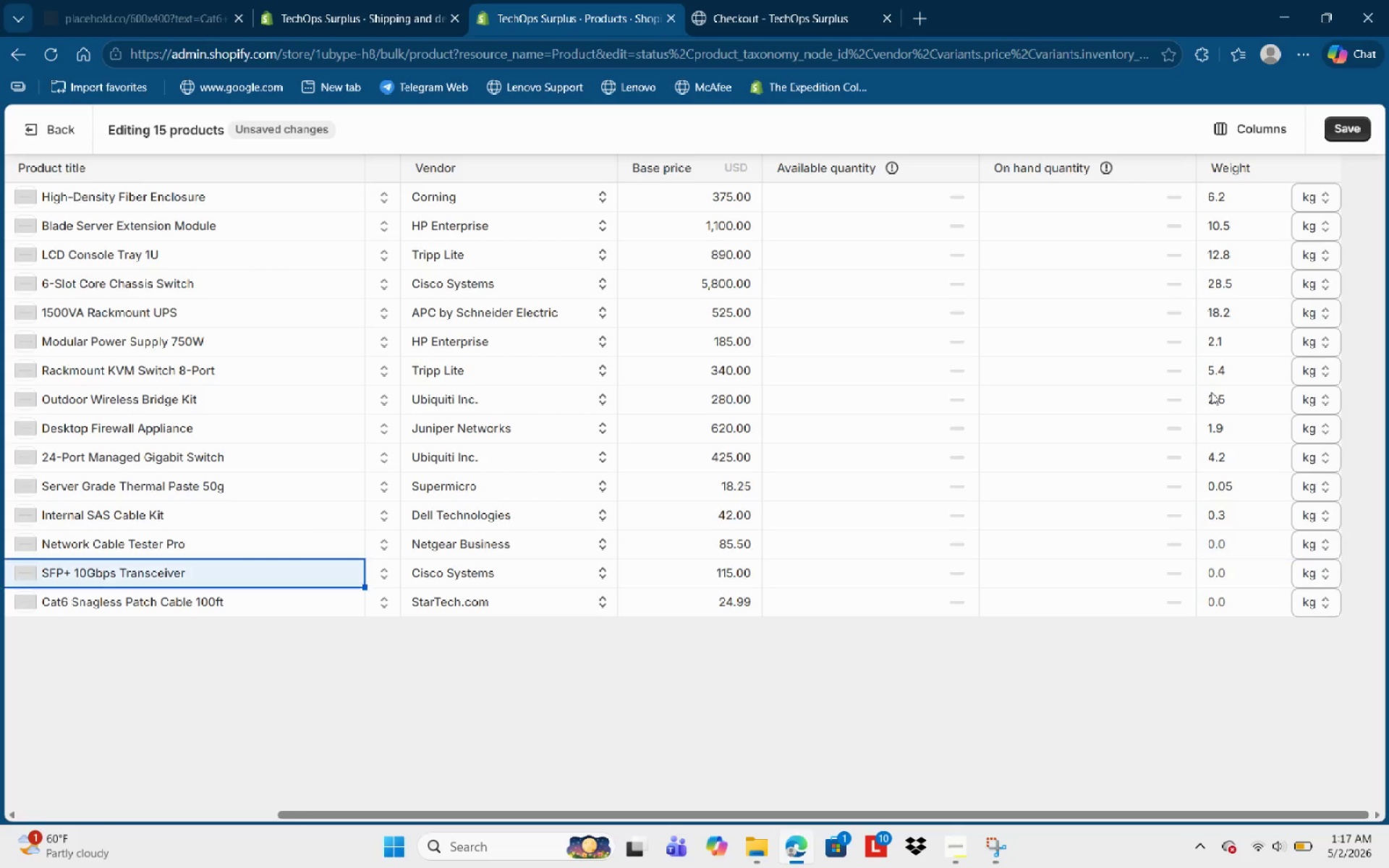 
key(ArrowRight)
 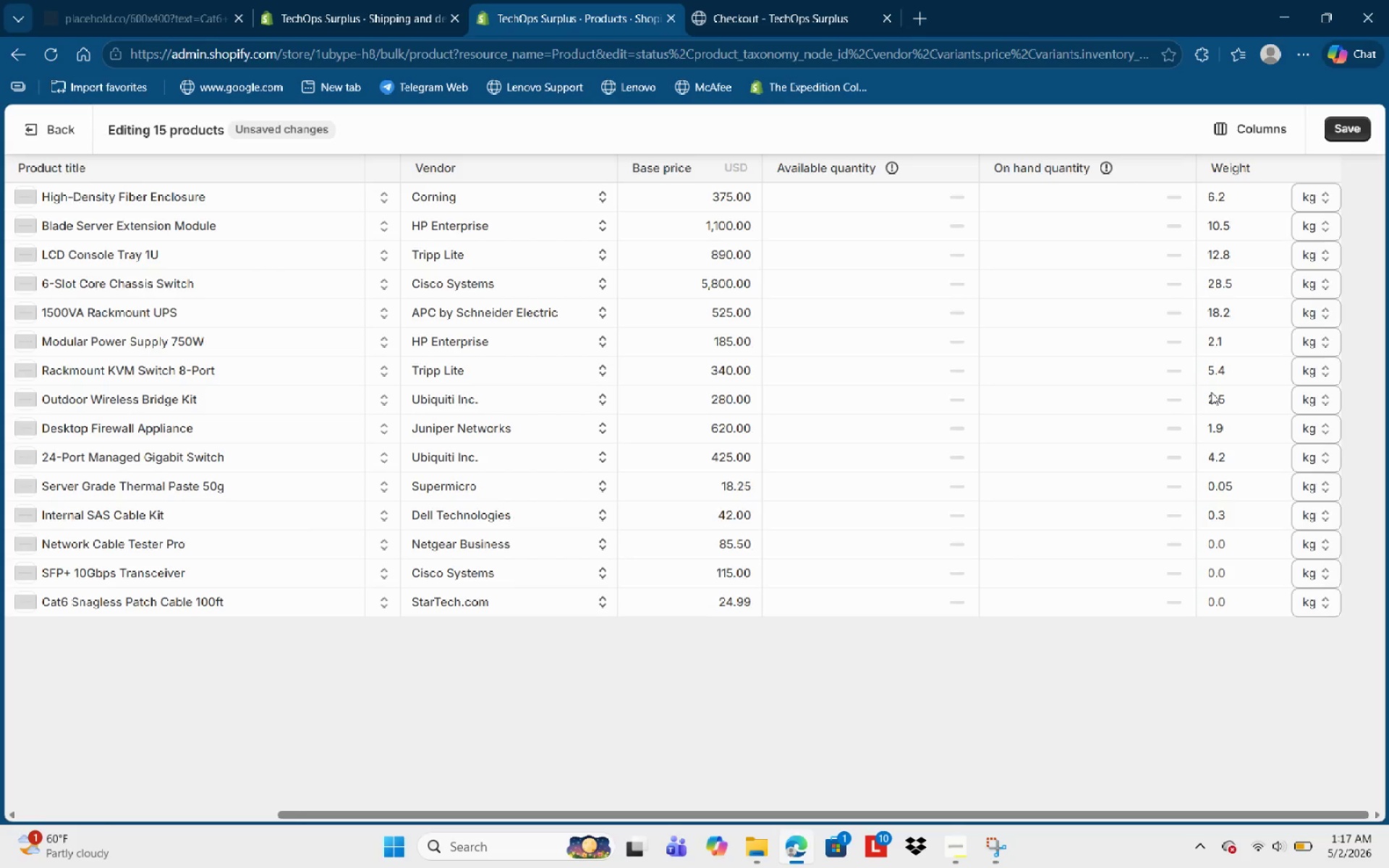 
key(ArrowLeft)
 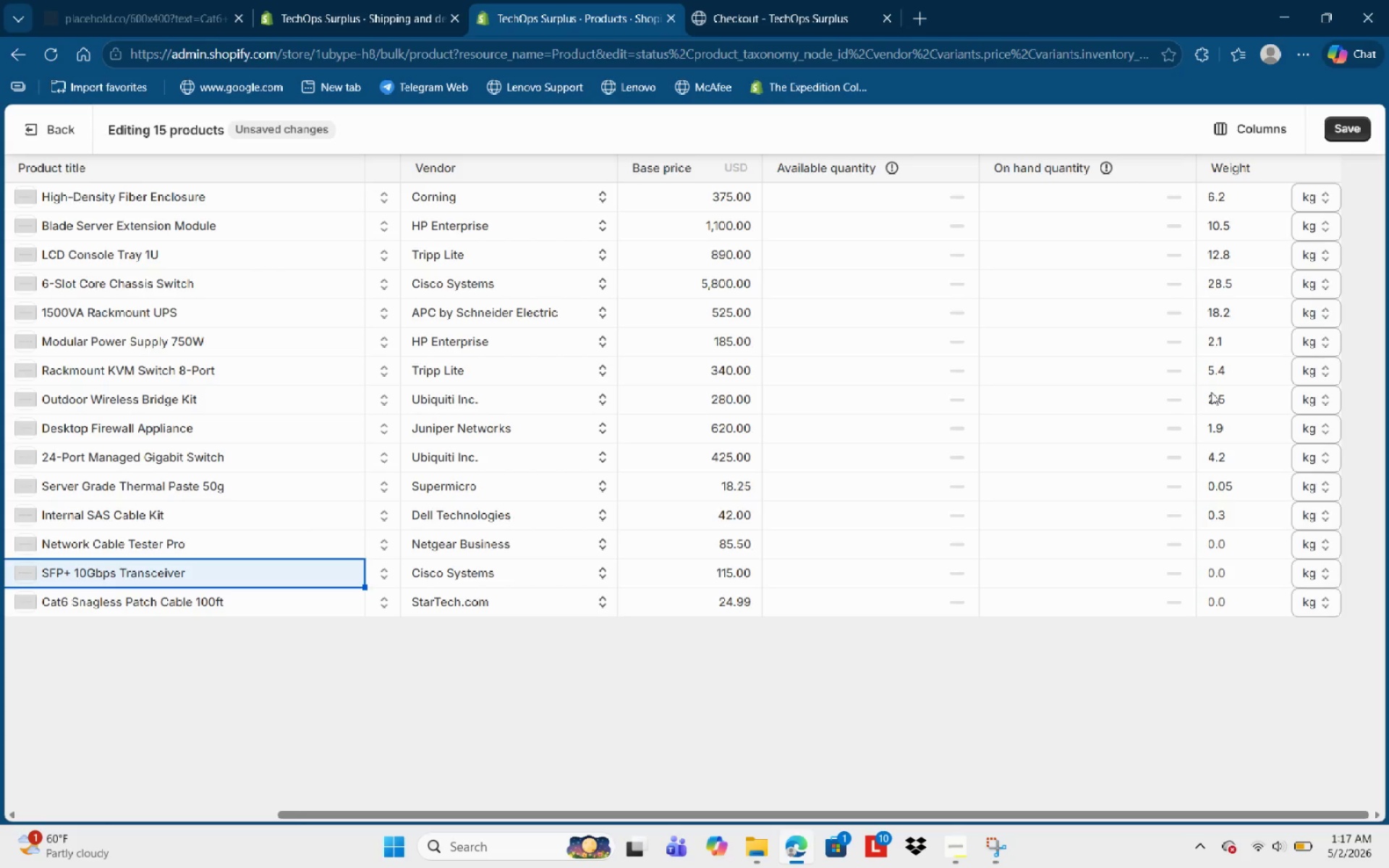 
key(ArrowLeft)
 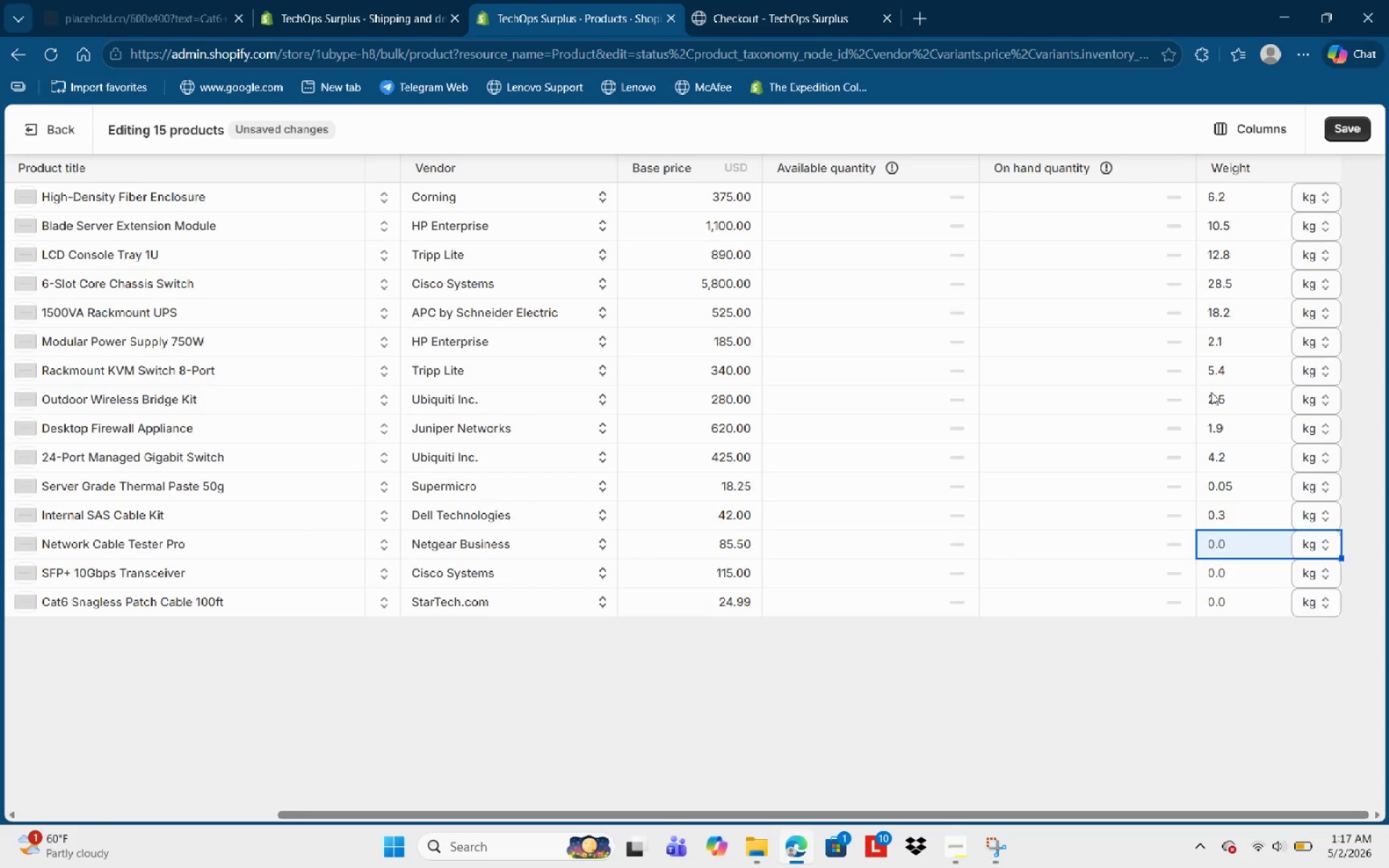 
key(ArrowLeft)
 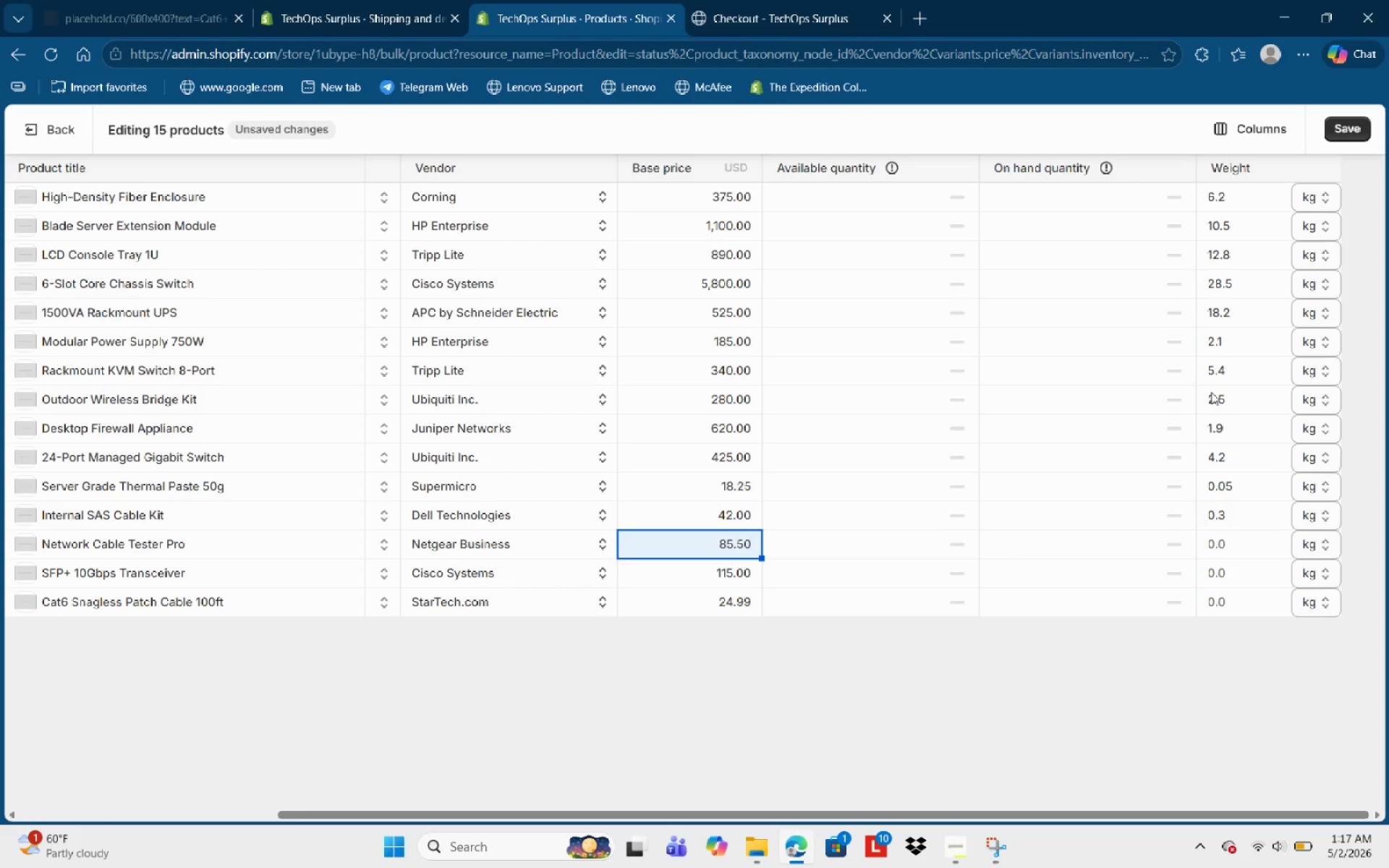 
key(ArrowRight)
 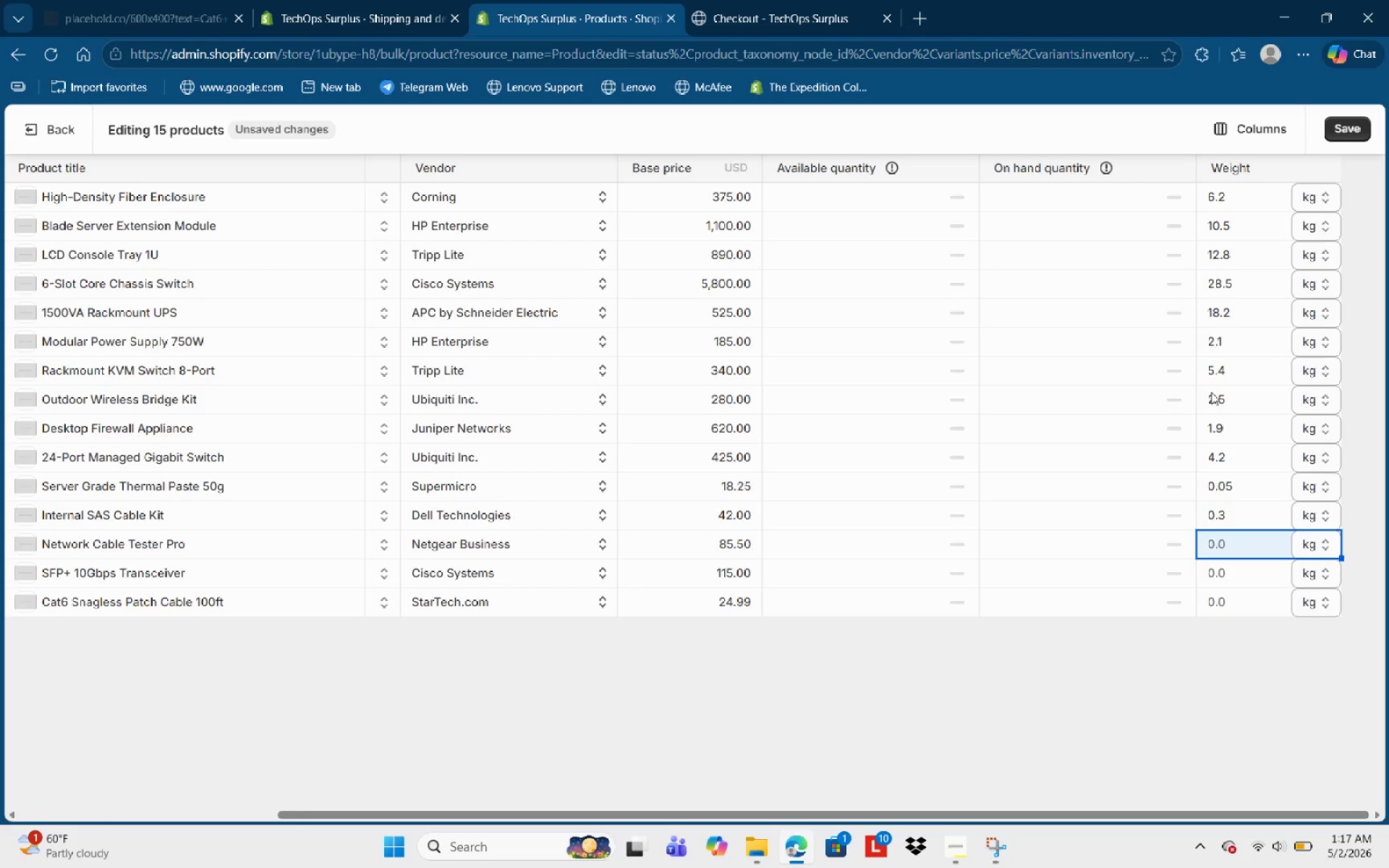 
key(Numpad0)
 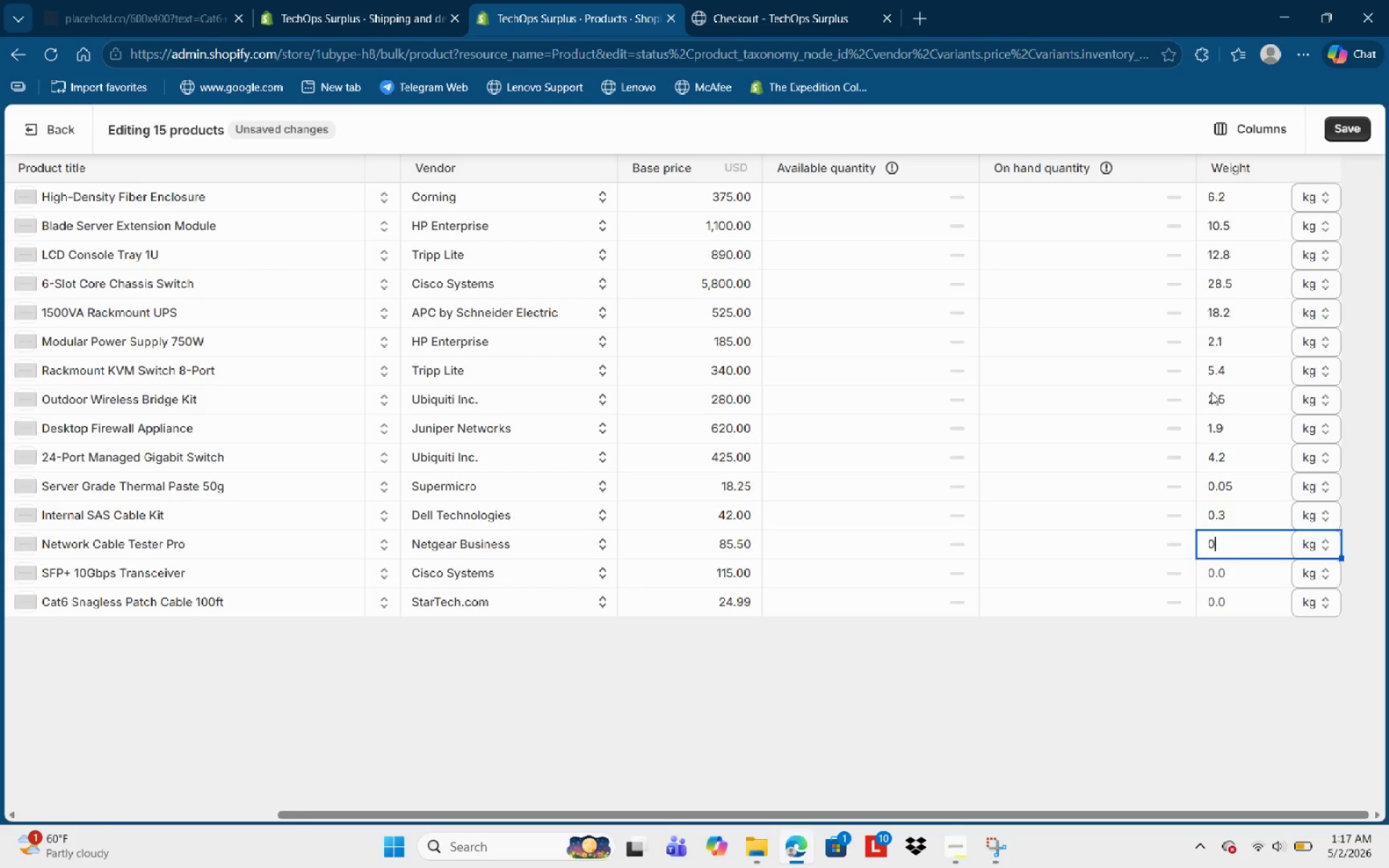 
key(NumpadDecimal)
 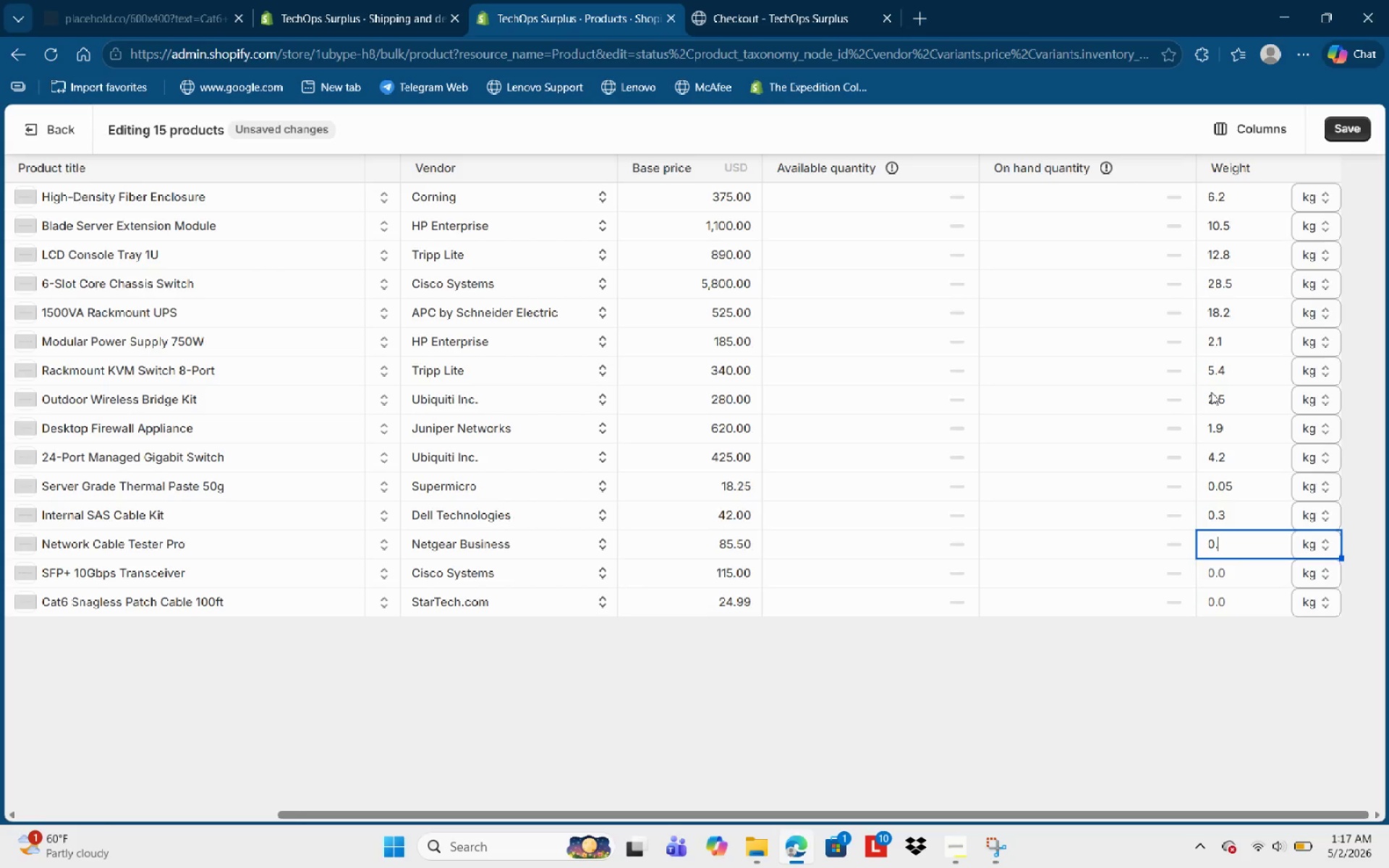 
key(Numpad6)
 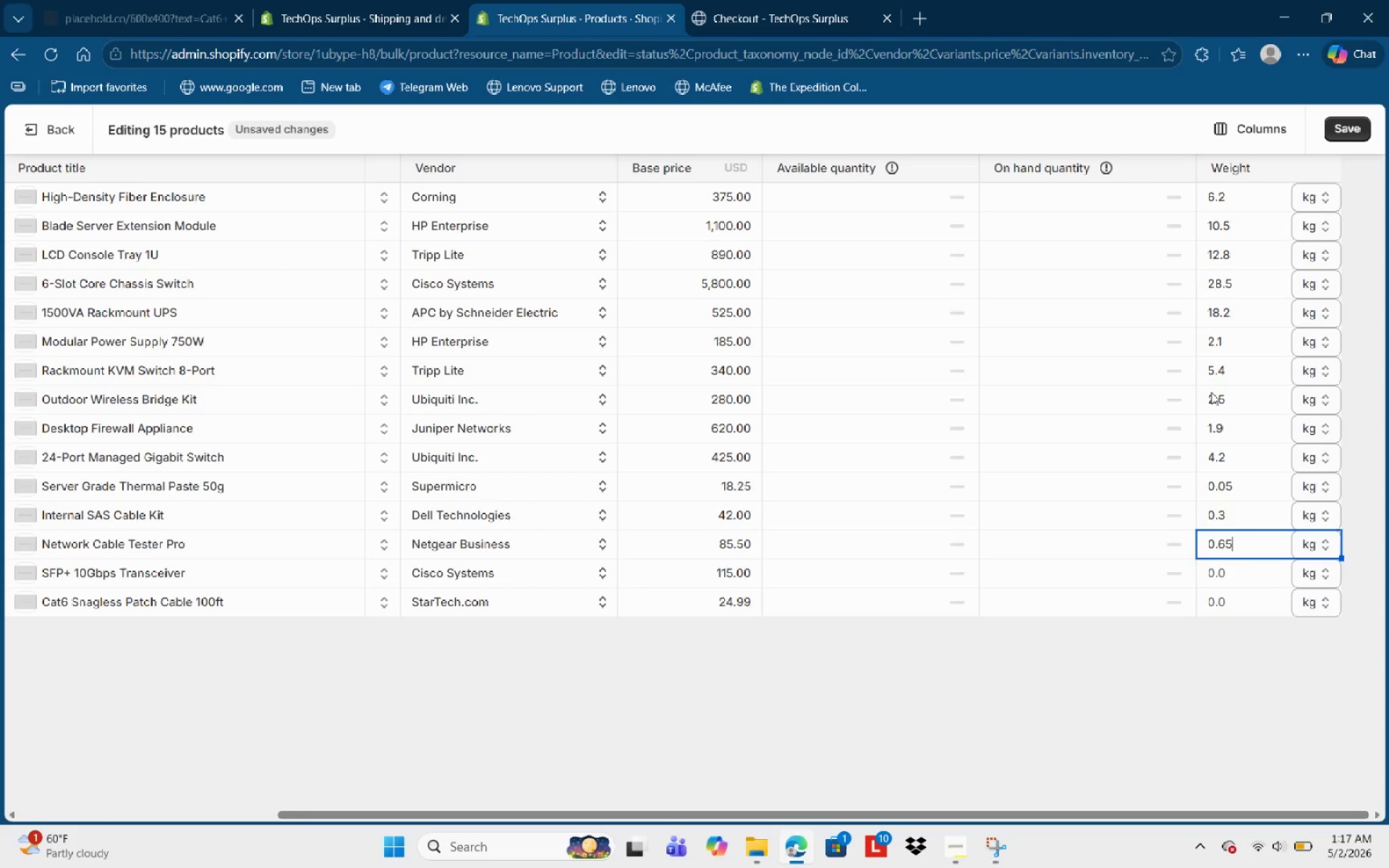 
key(Numpad5)
 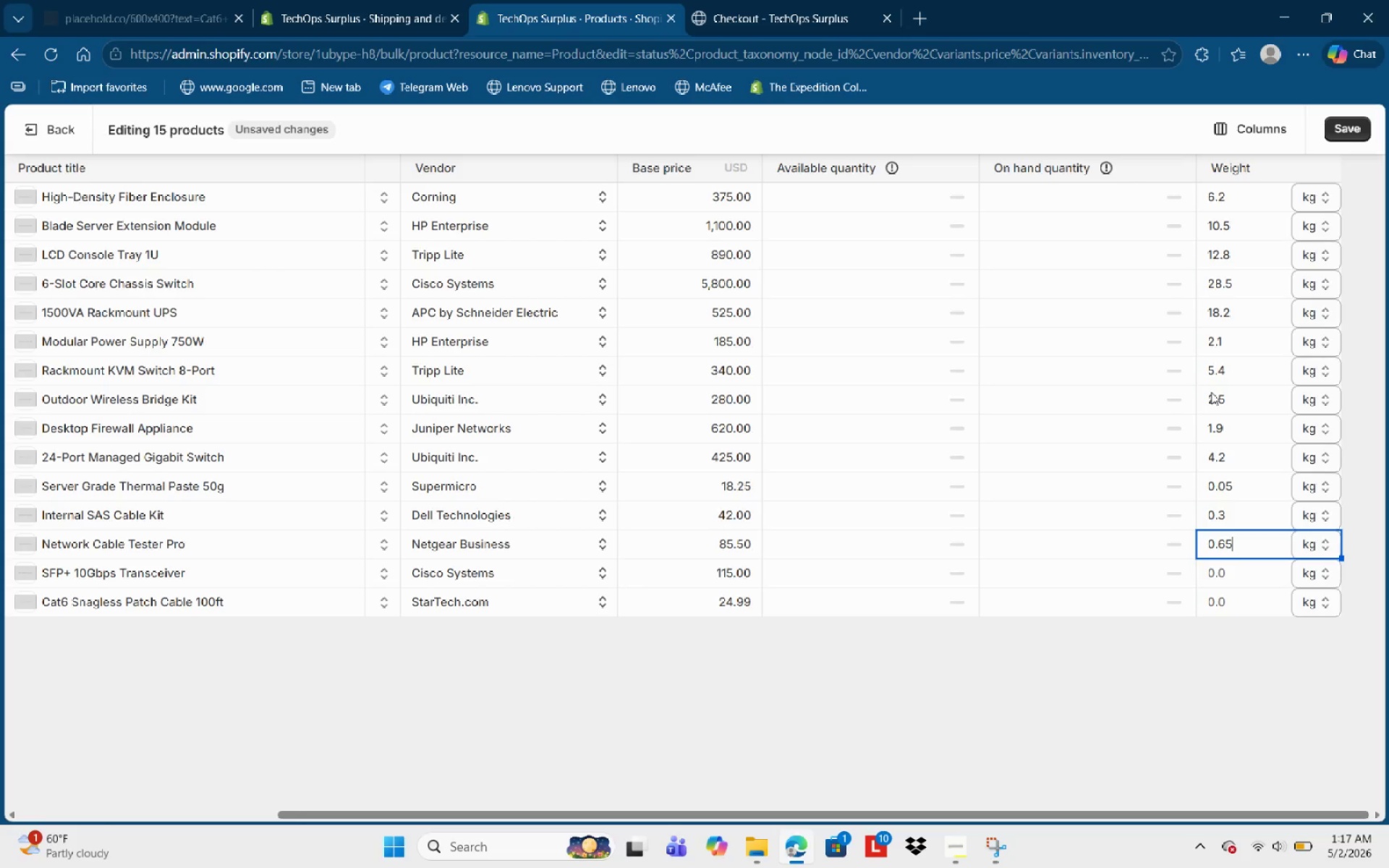 
key(NumpadEnter)
 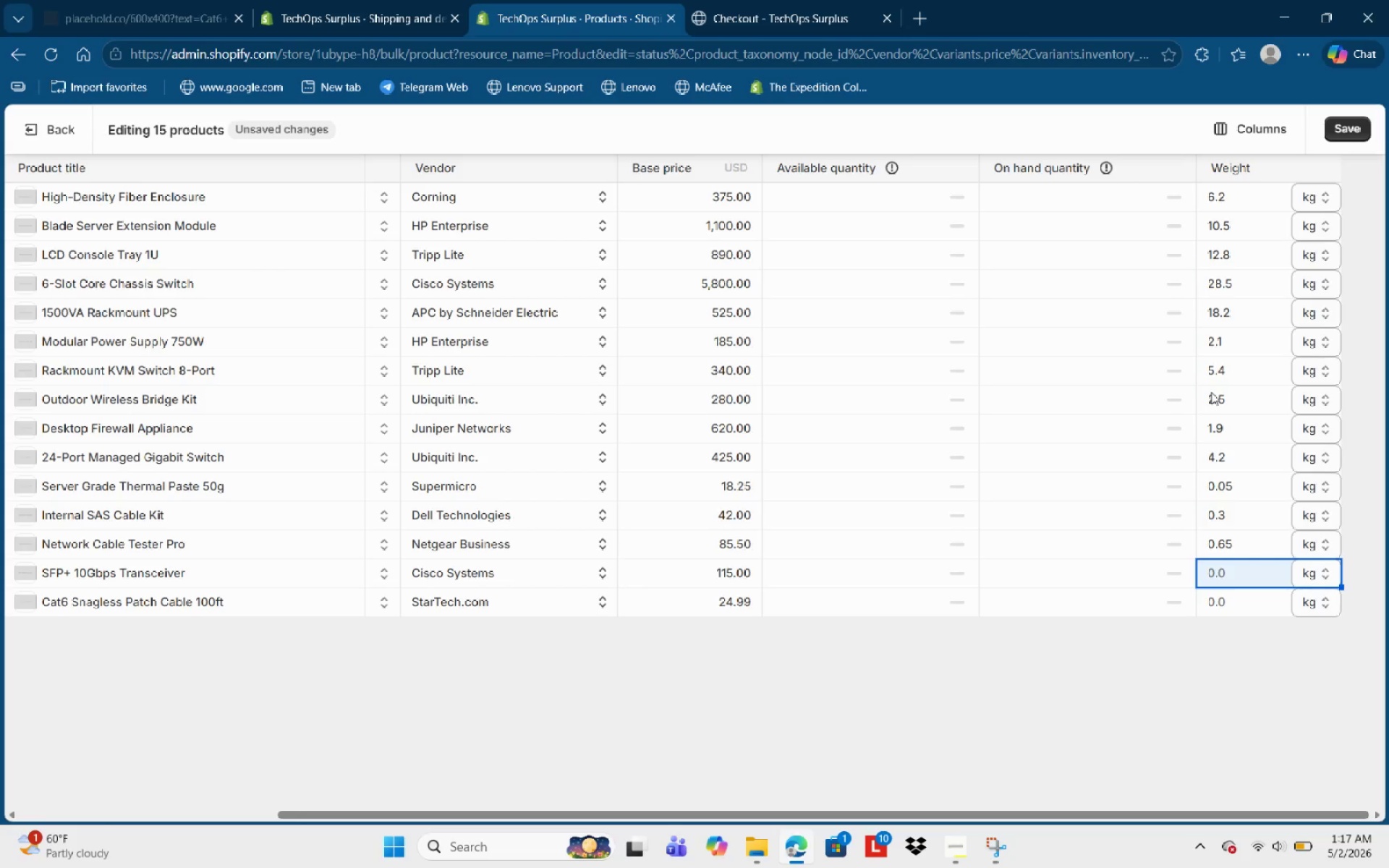 
wait(7.88)
 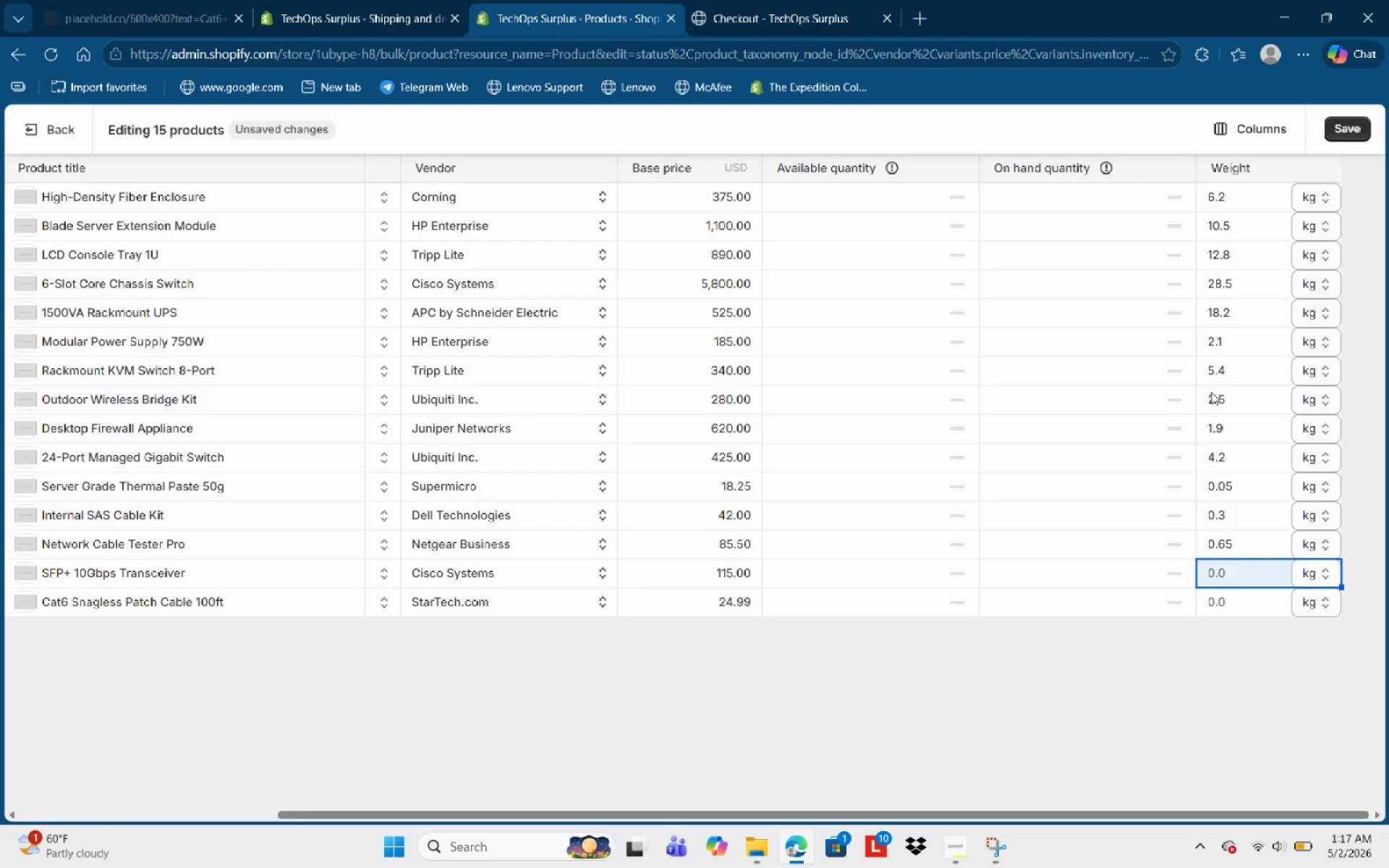 
key(Numpad0)
 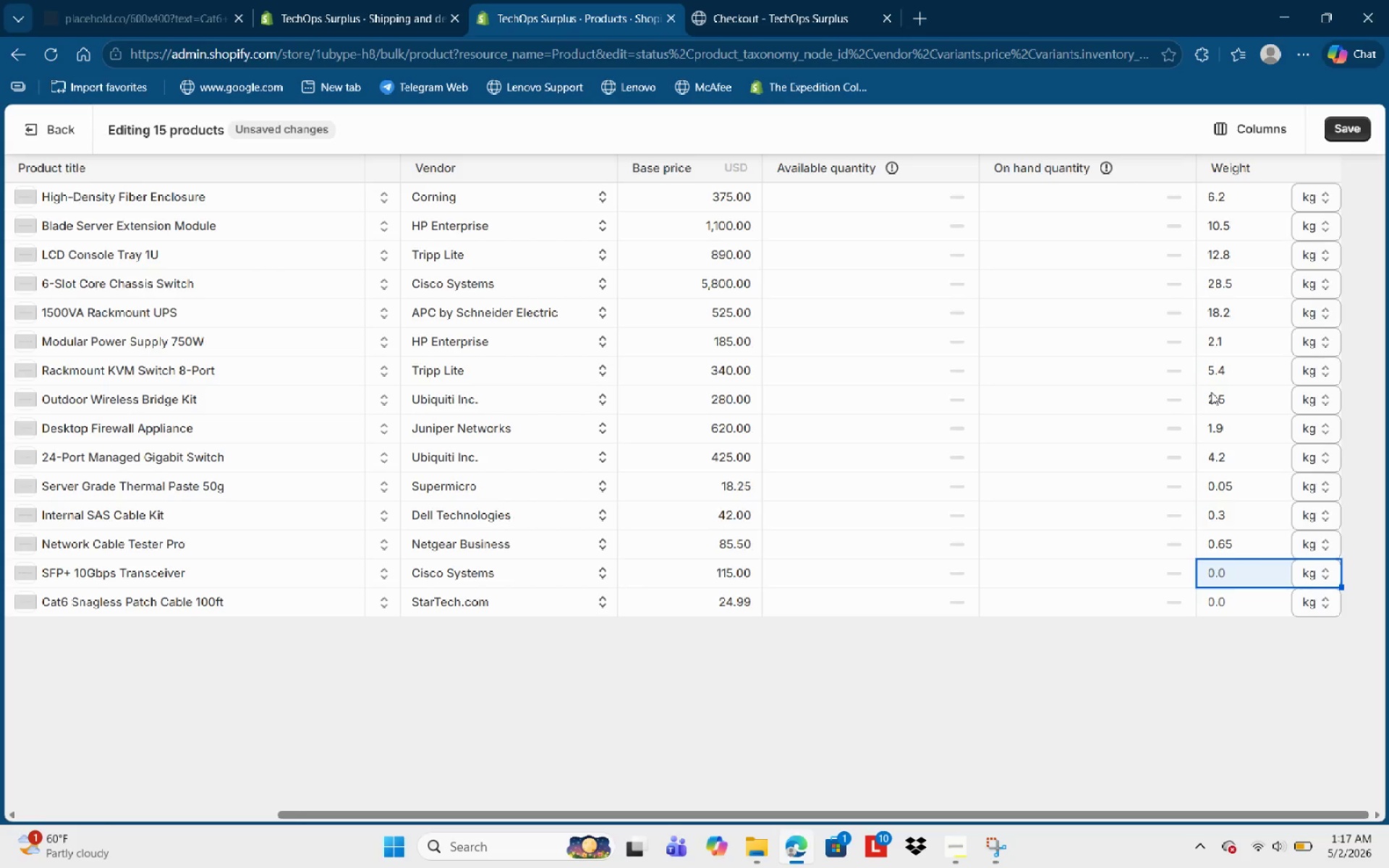 
key(NumpadDecimal)
 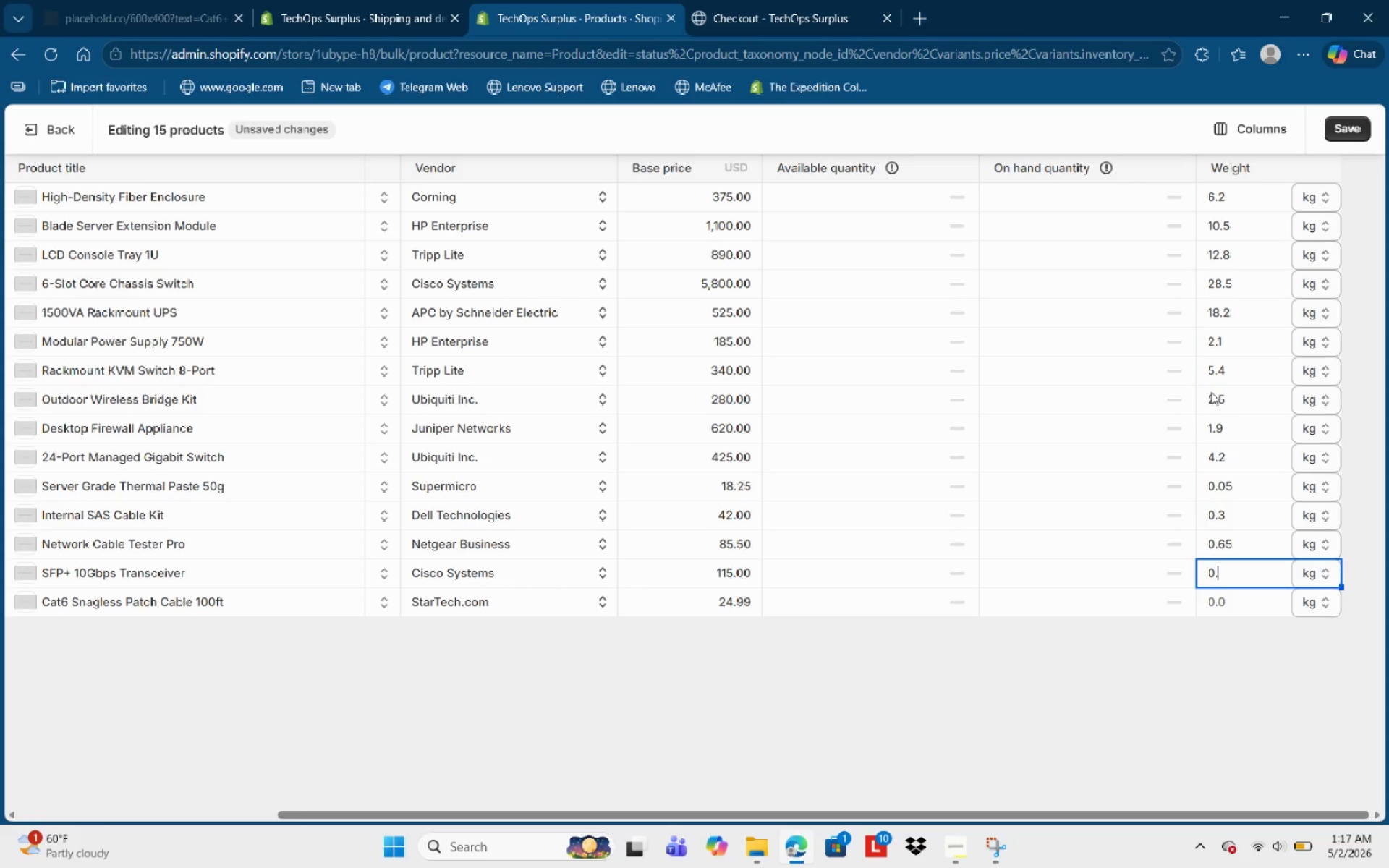 
key(Numpad1)
 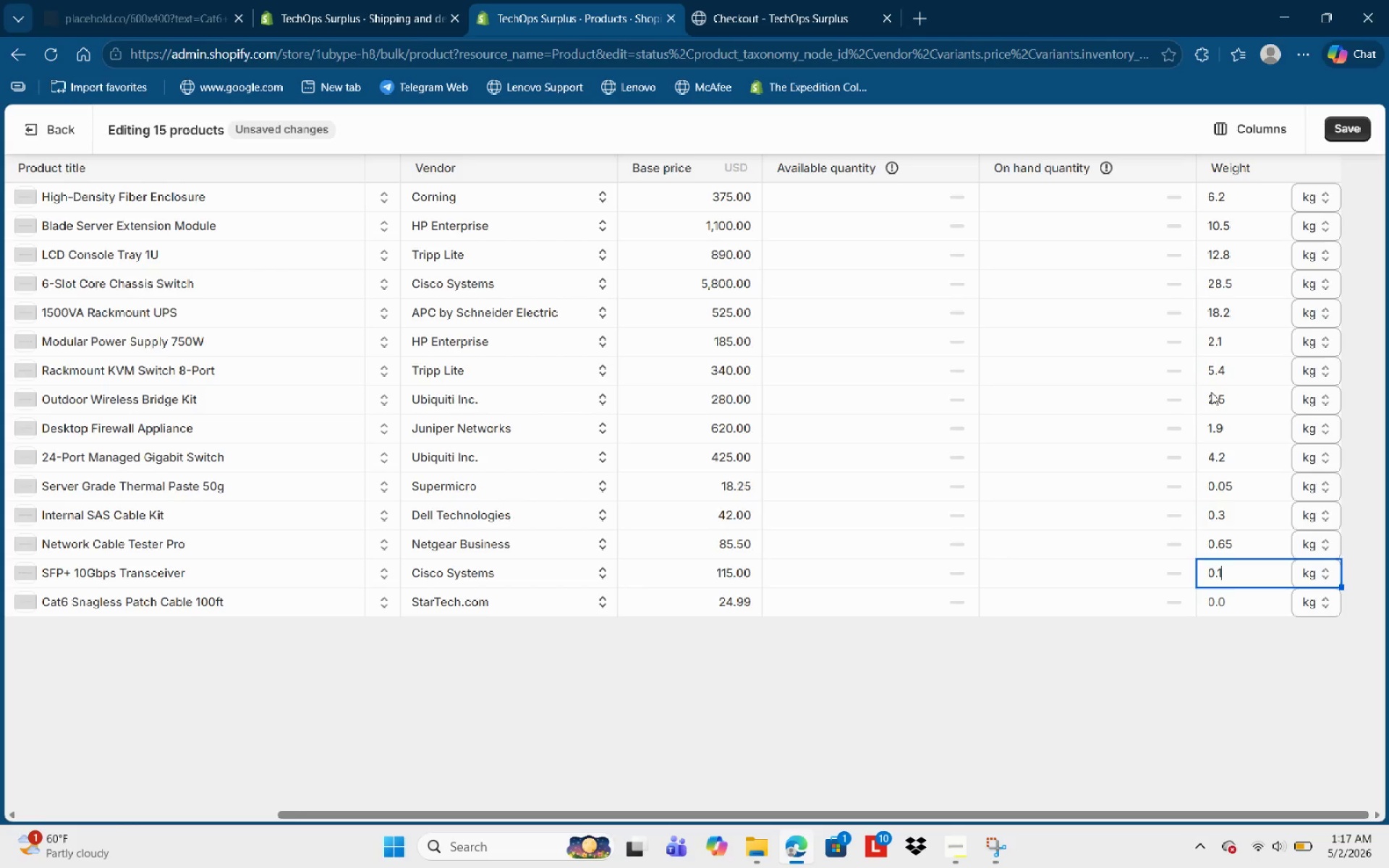 
key(Numpad2)
 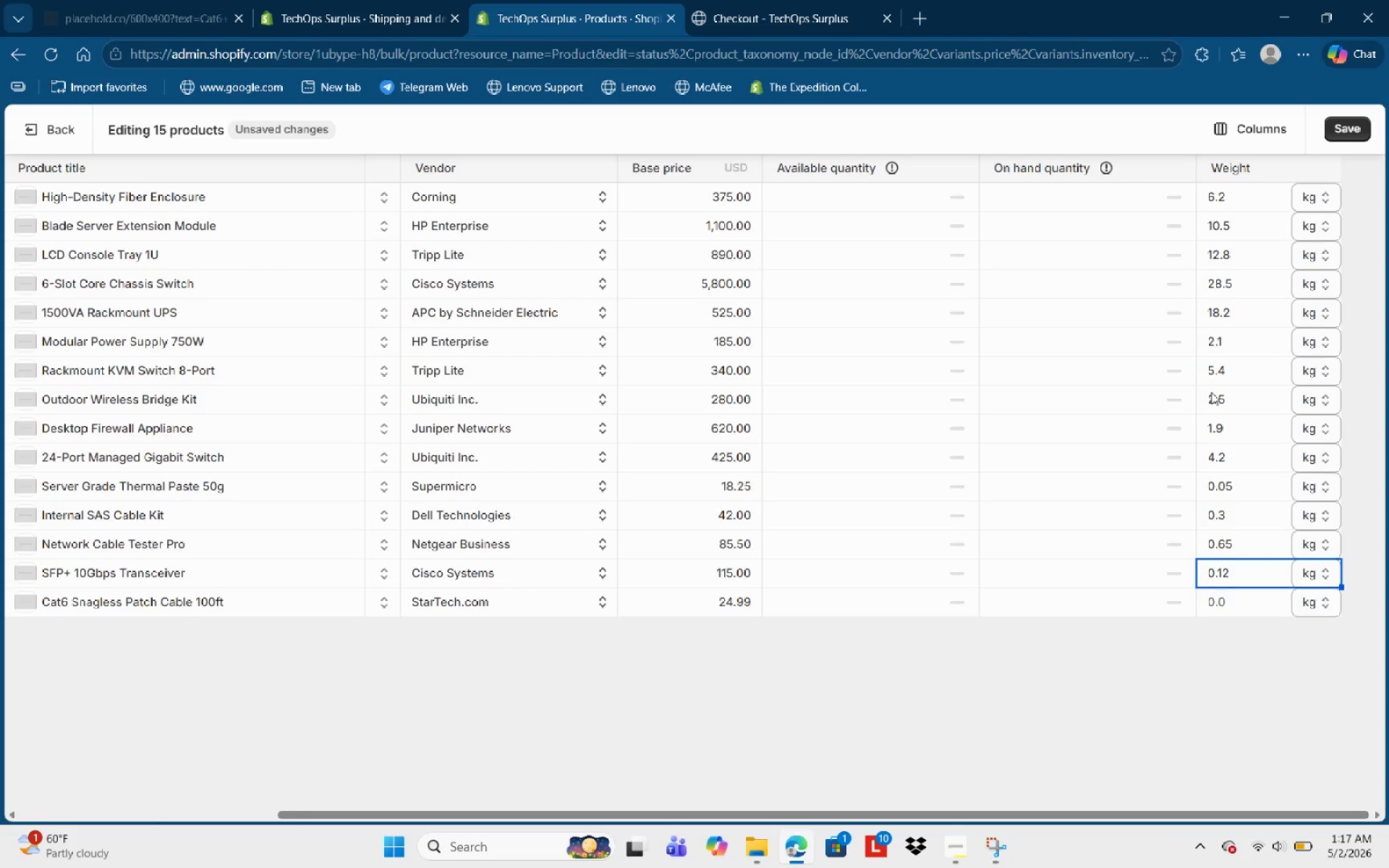 
key(NumpadEnter)
 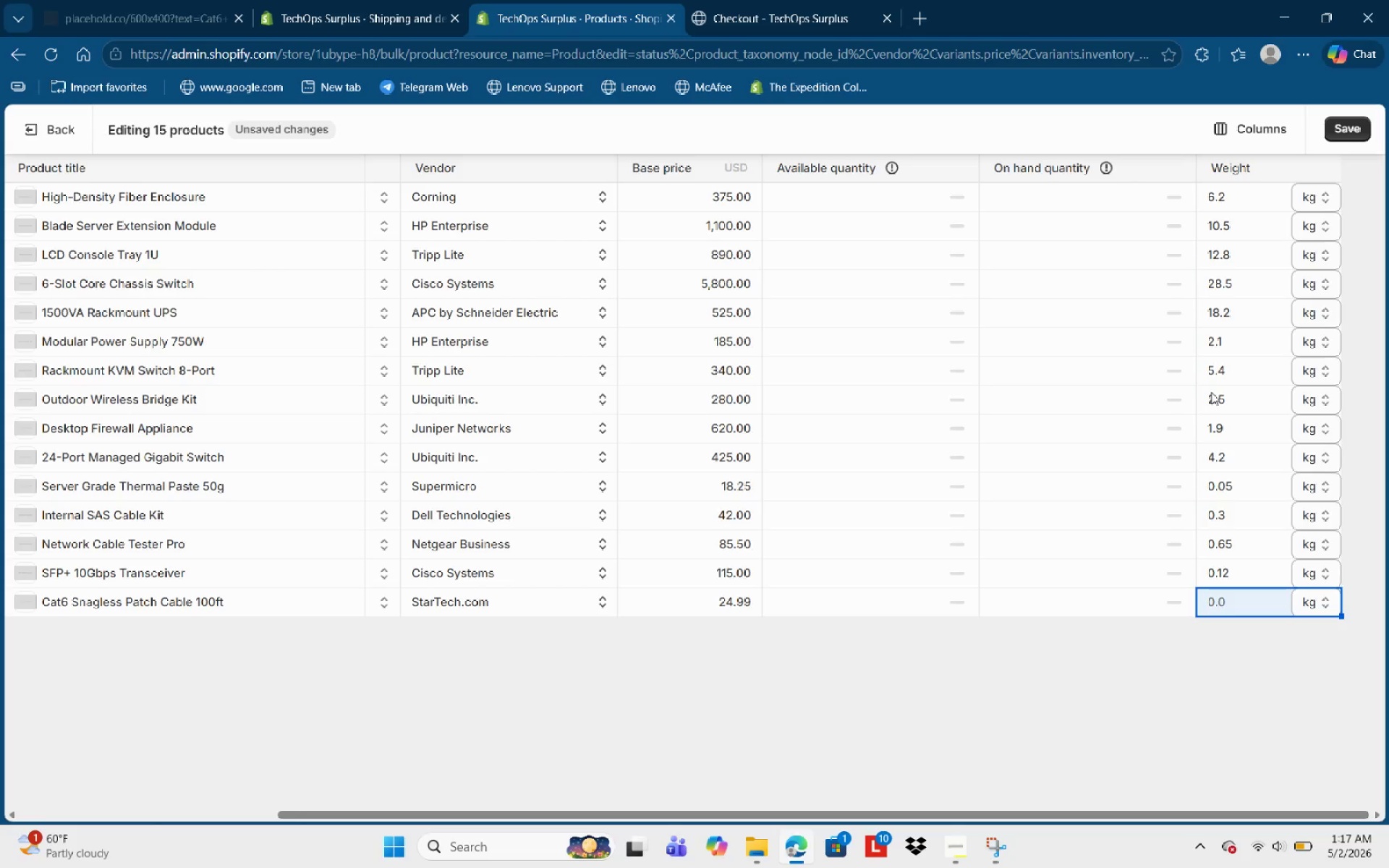 
key(Numpad0)
 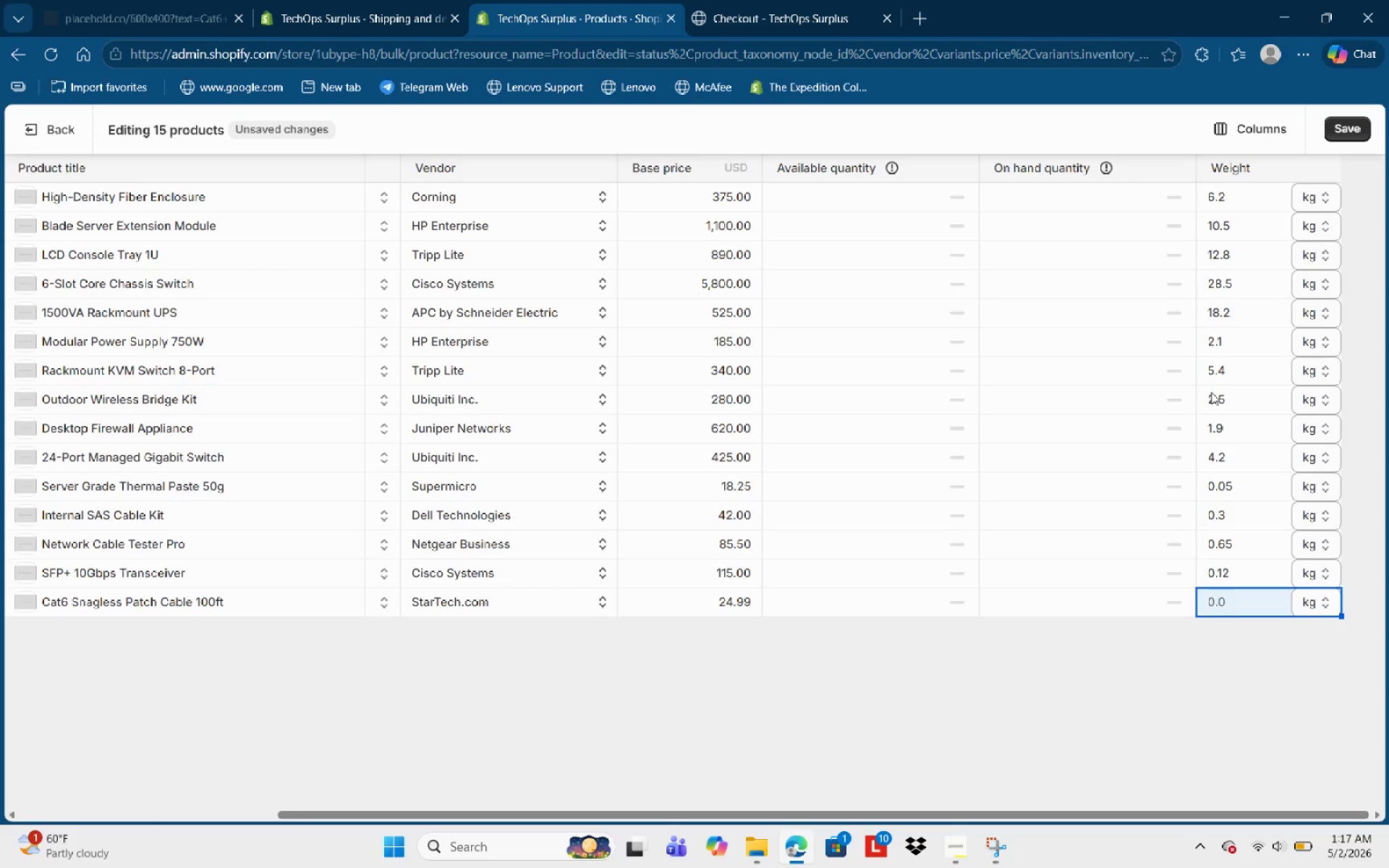 
key(NumpadDecimal)
 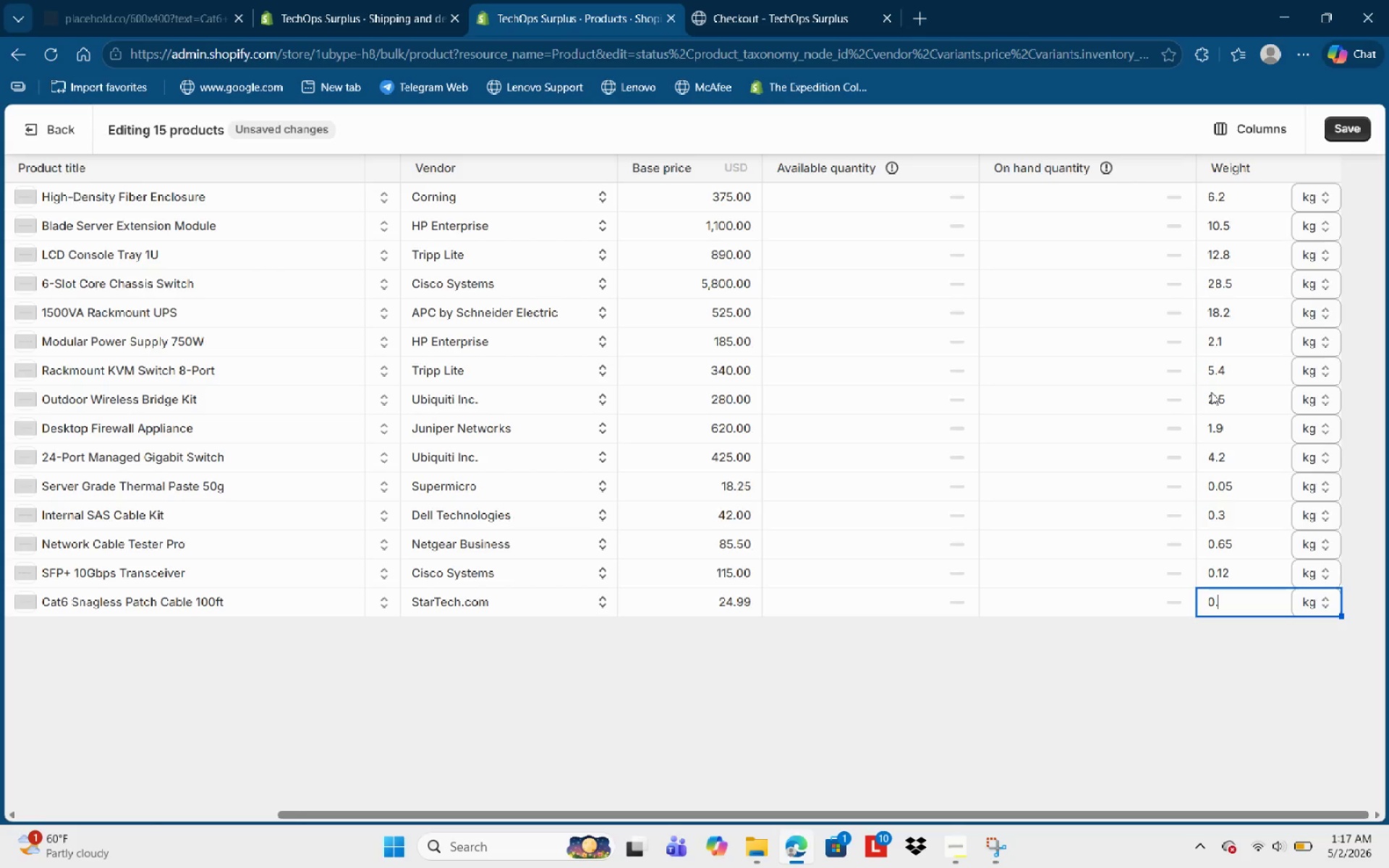 
key(Numpad8)
 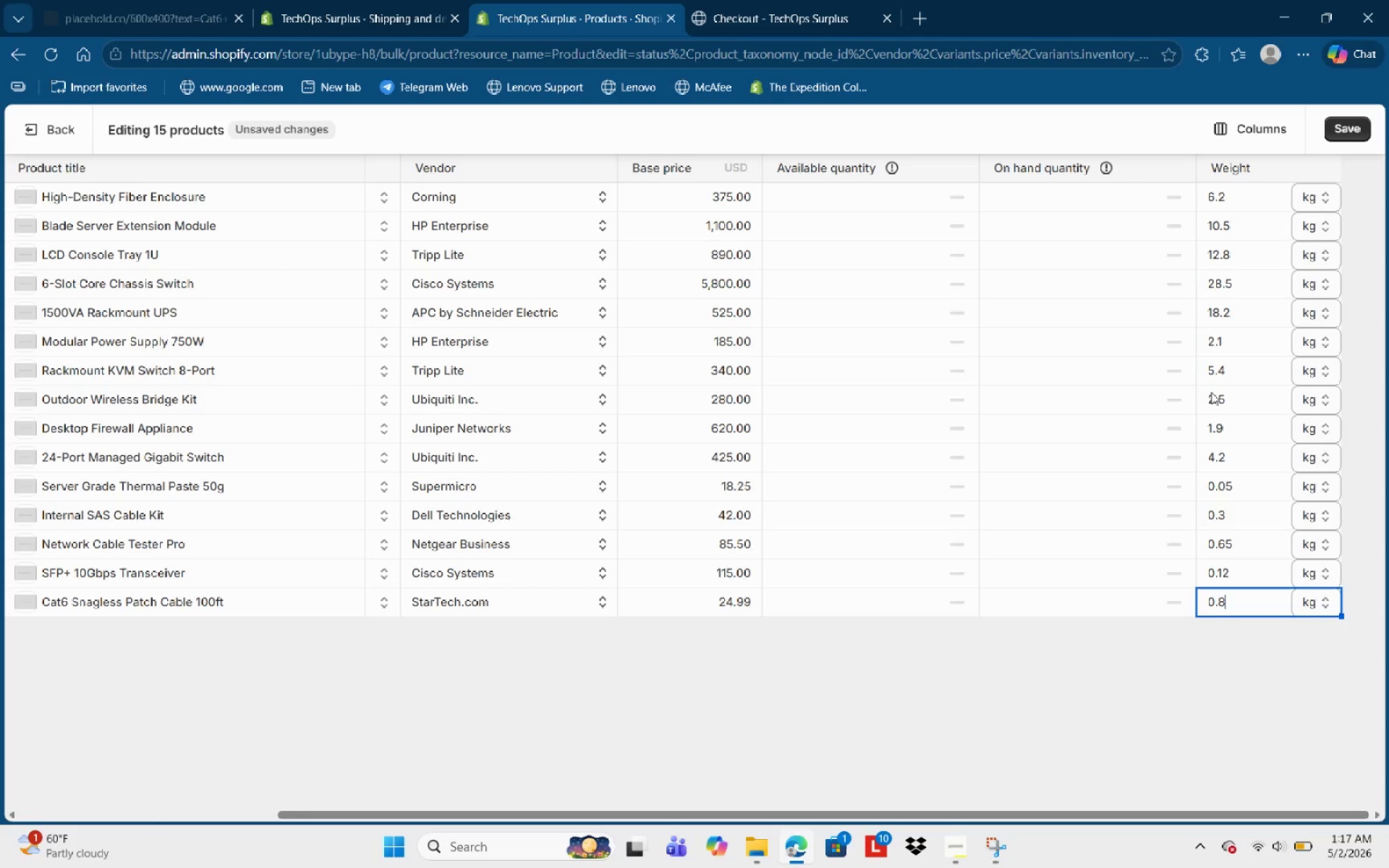 
key(Numpad5)
 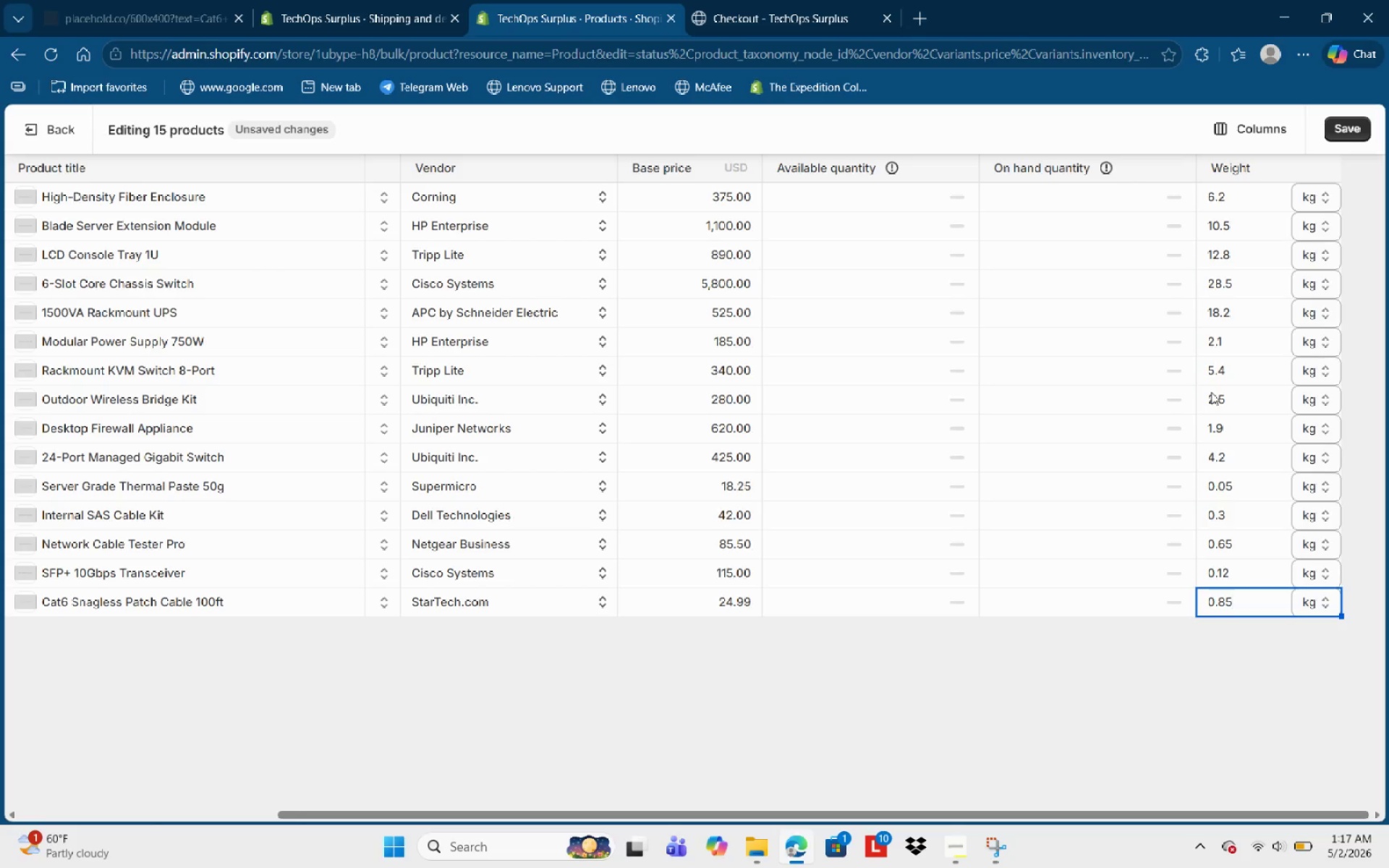 
key(NumpadEnter)
 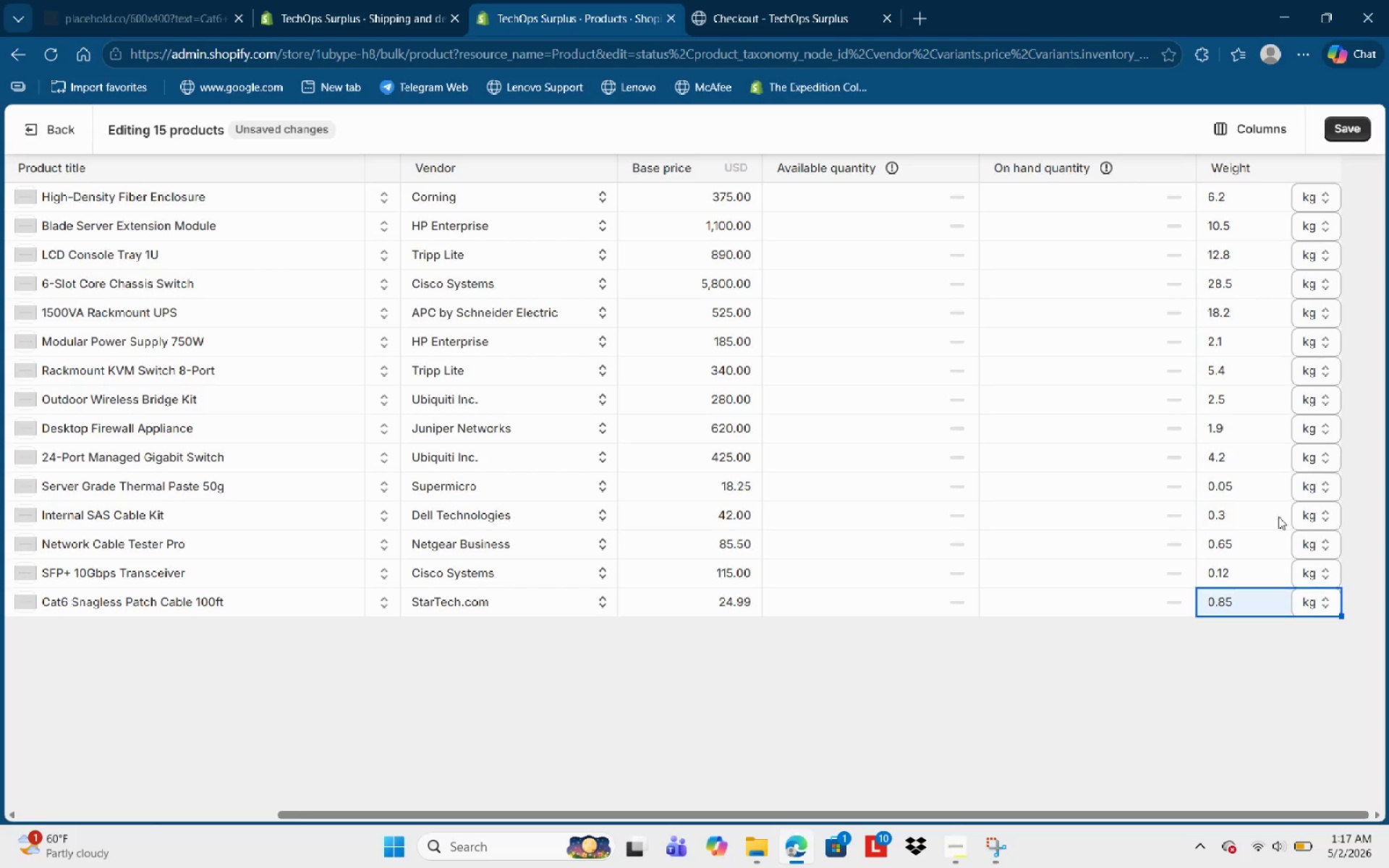 
mouse_move([1335, 150])
 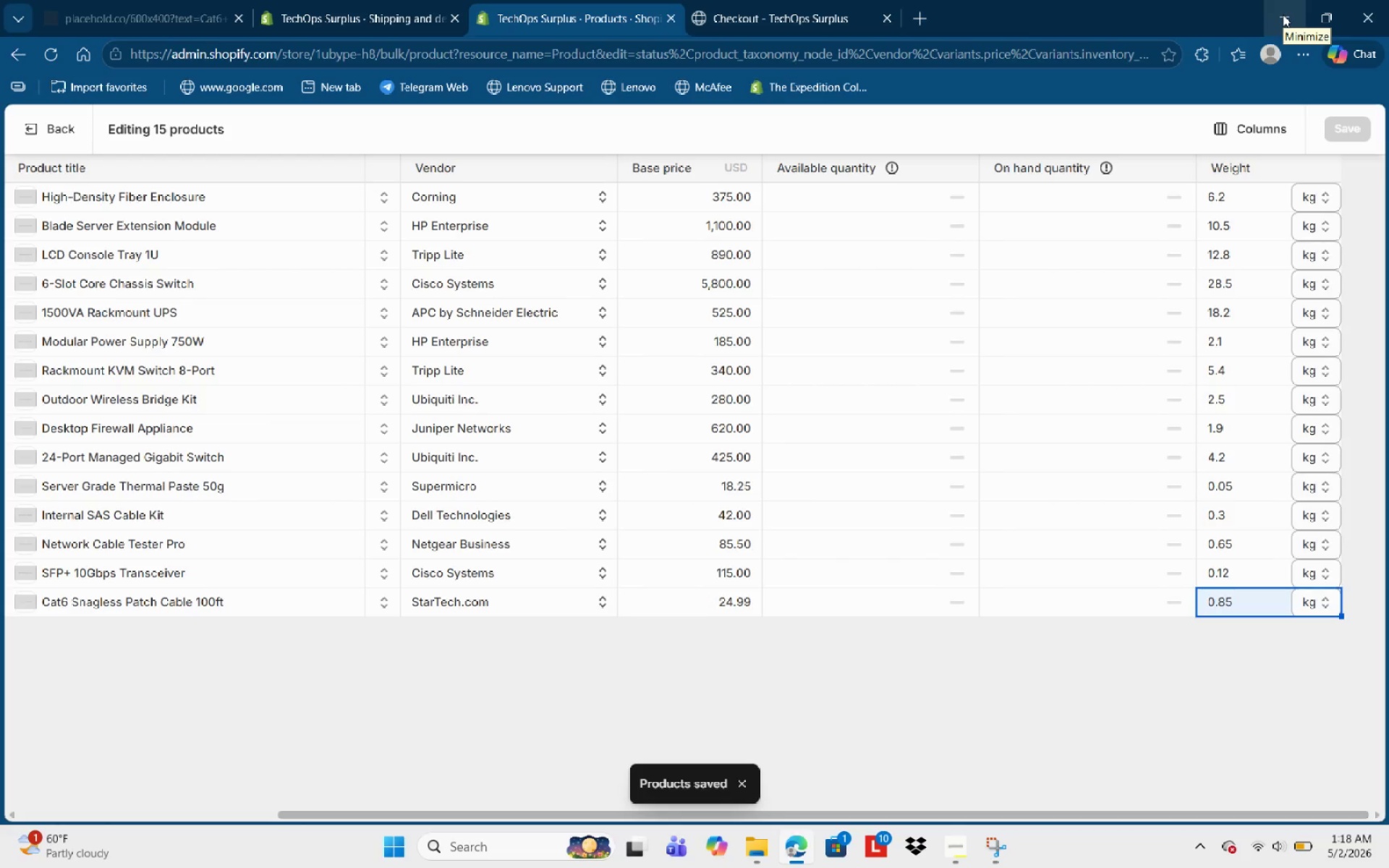 
wait(12.24)
 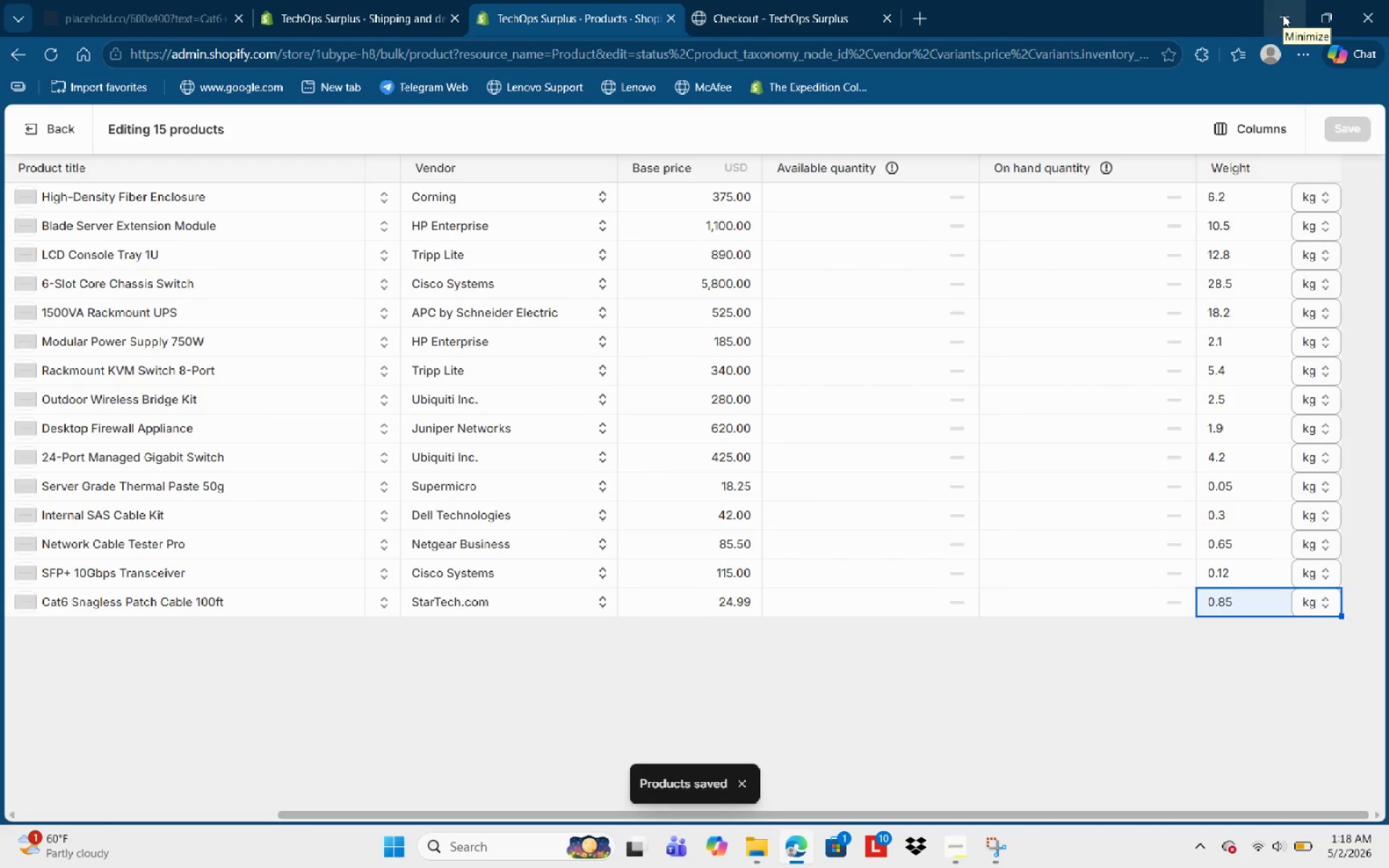 
left_click([1283, 14])